 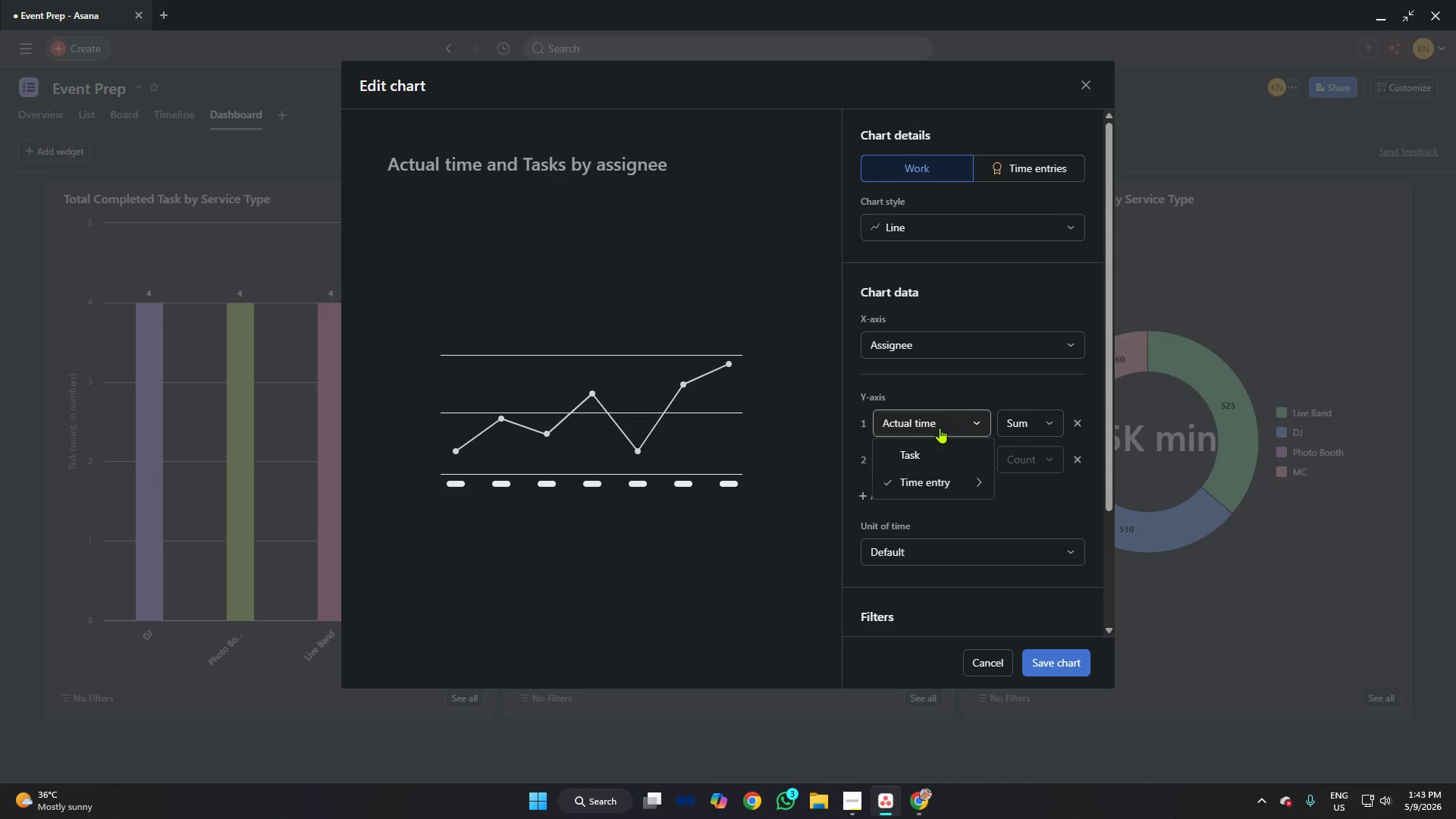 
left_click([1006, 504])
 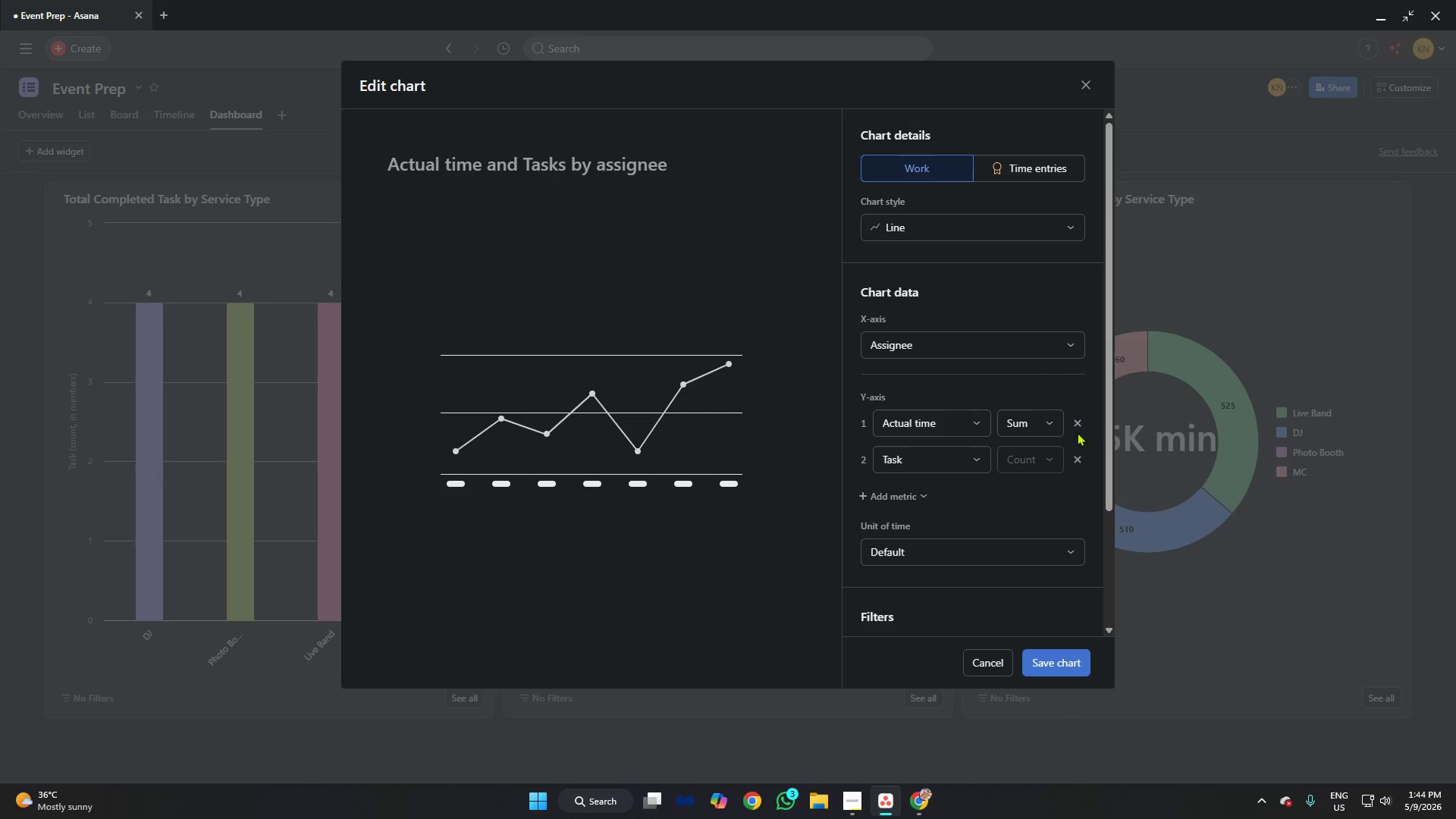 
left_click([1081, 425])
 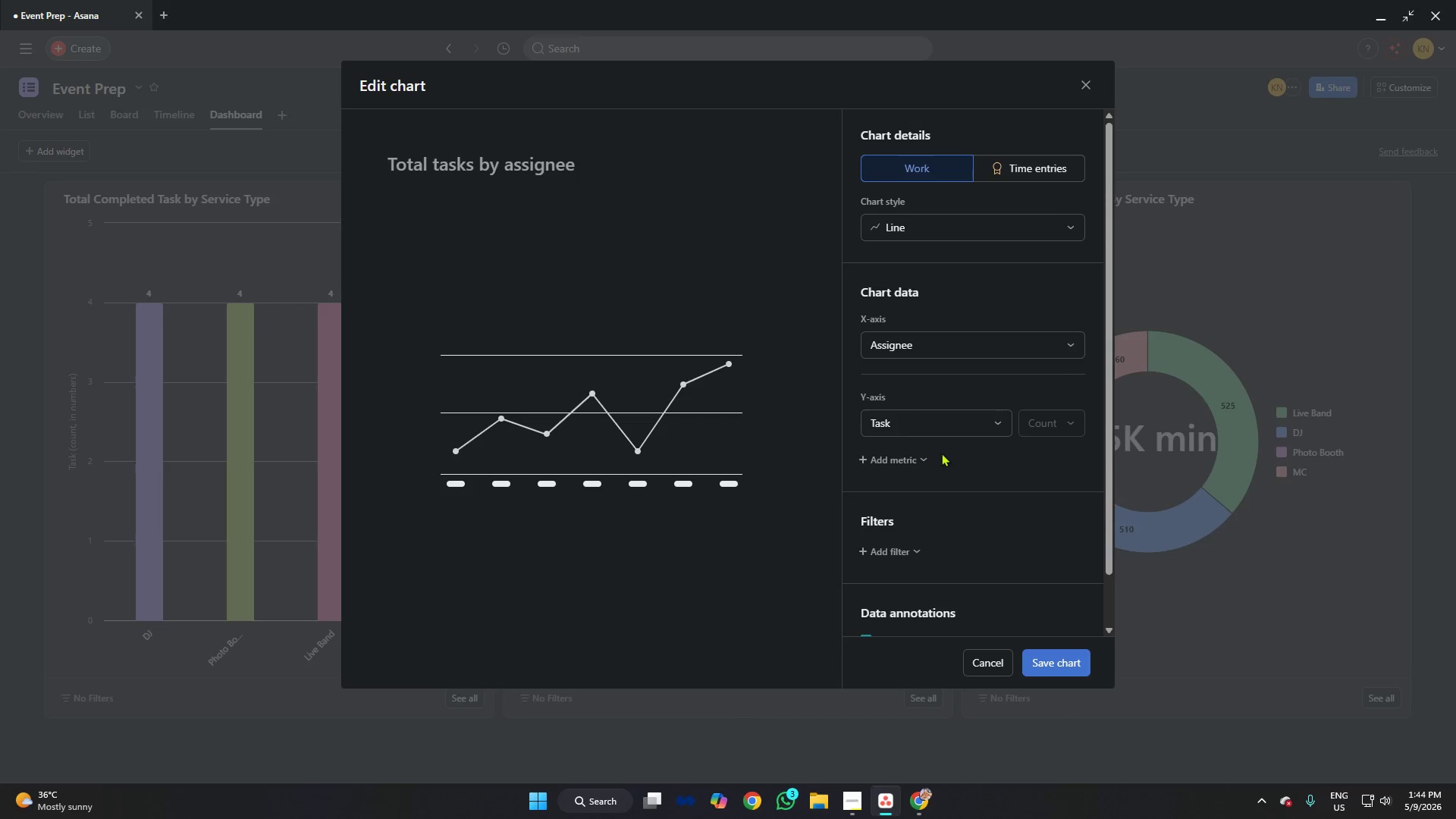 
left_click([926, 457])
 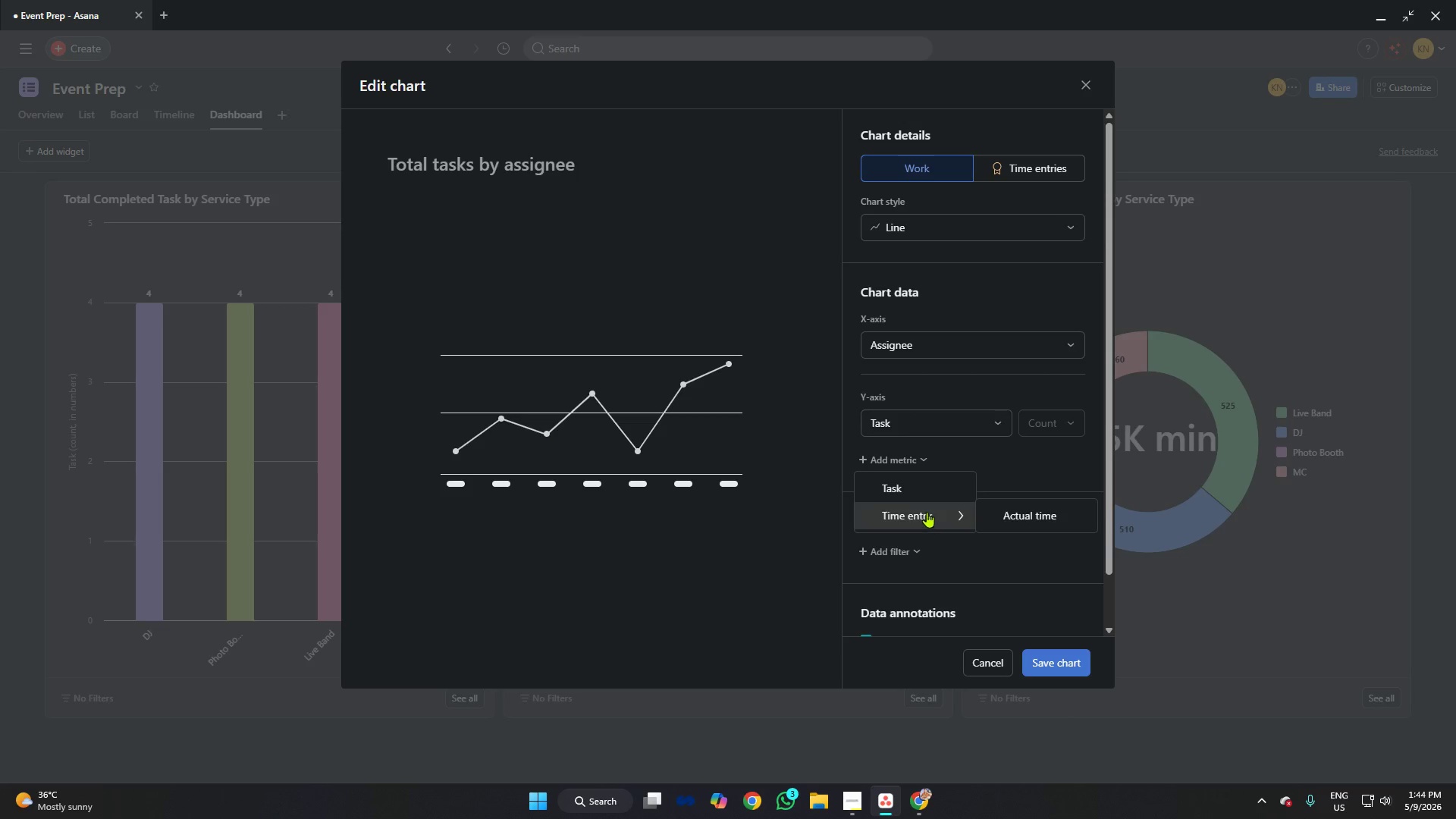 
left_click([927, 486])
 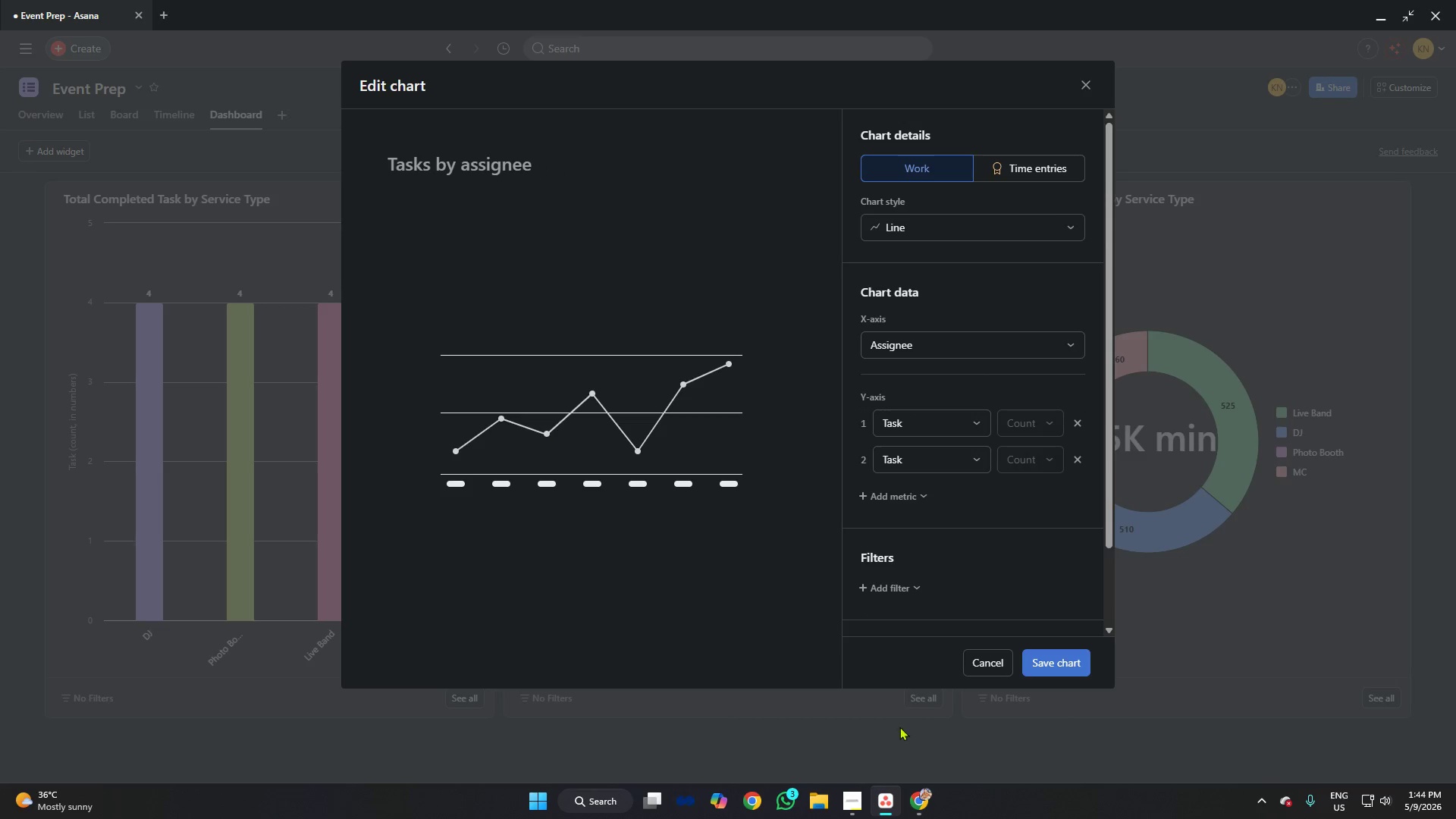 
mouse_move([871, 778])
 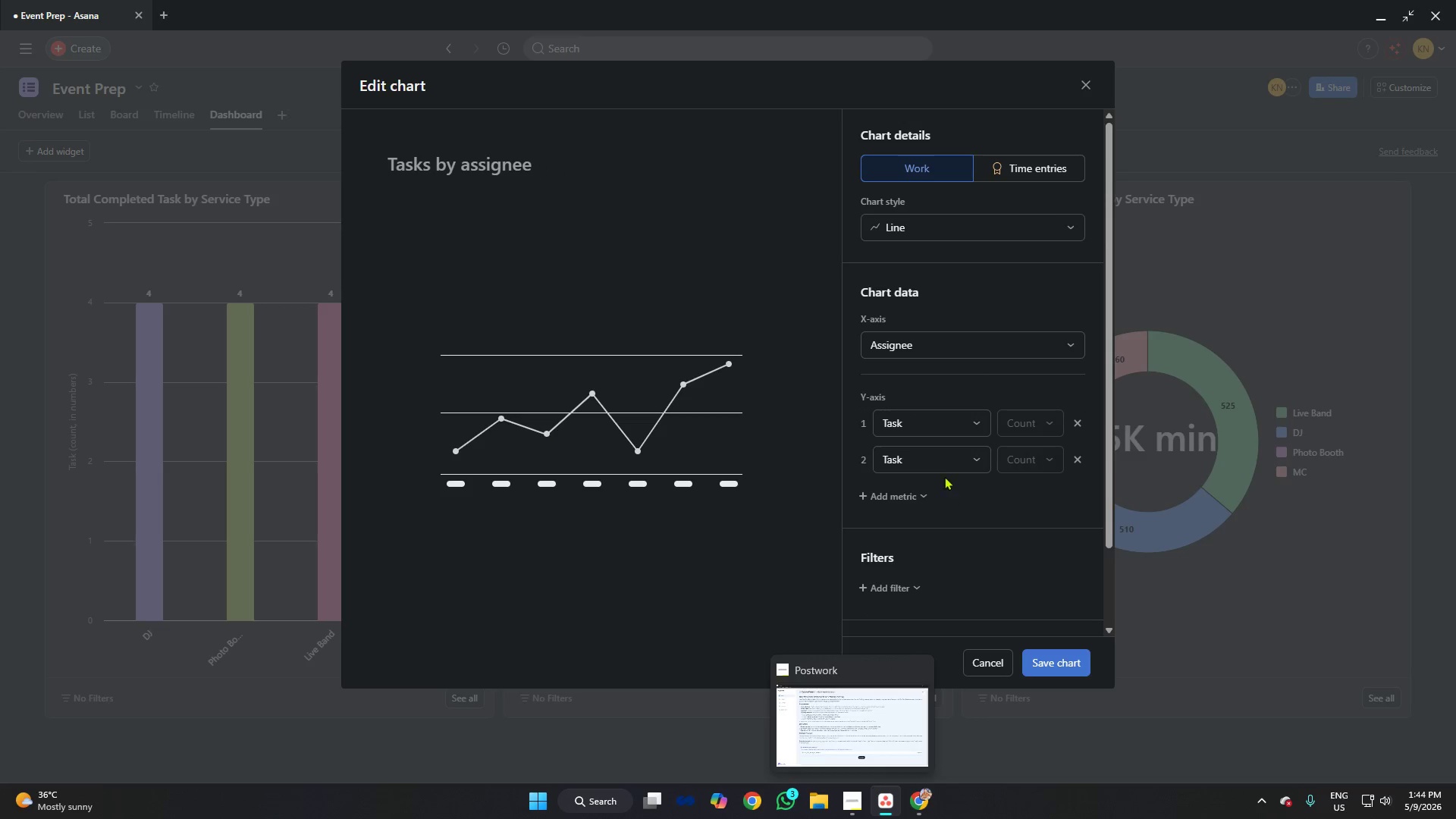 
left_click([942, 466])
 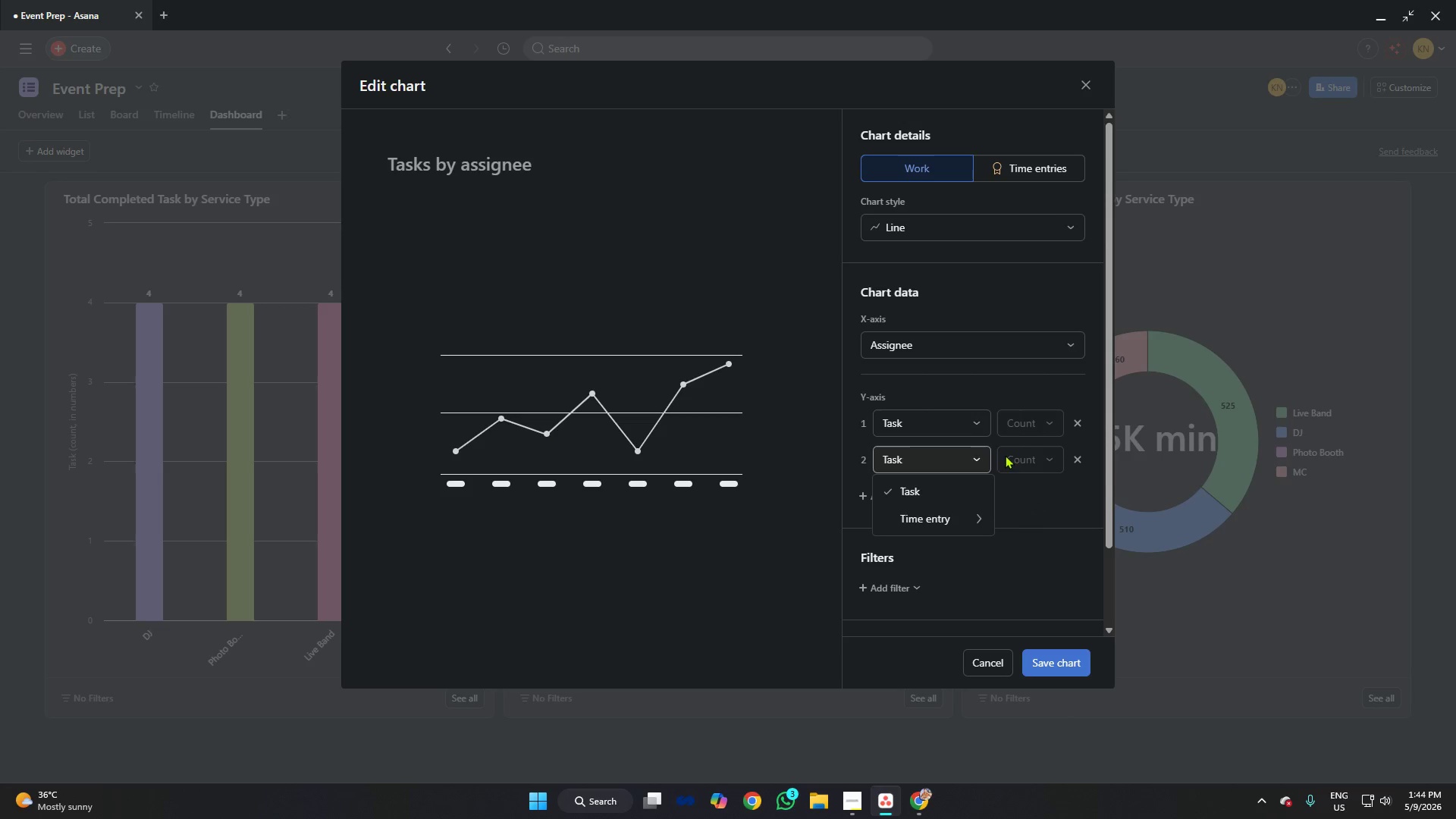 
left_click([1005, 381])
 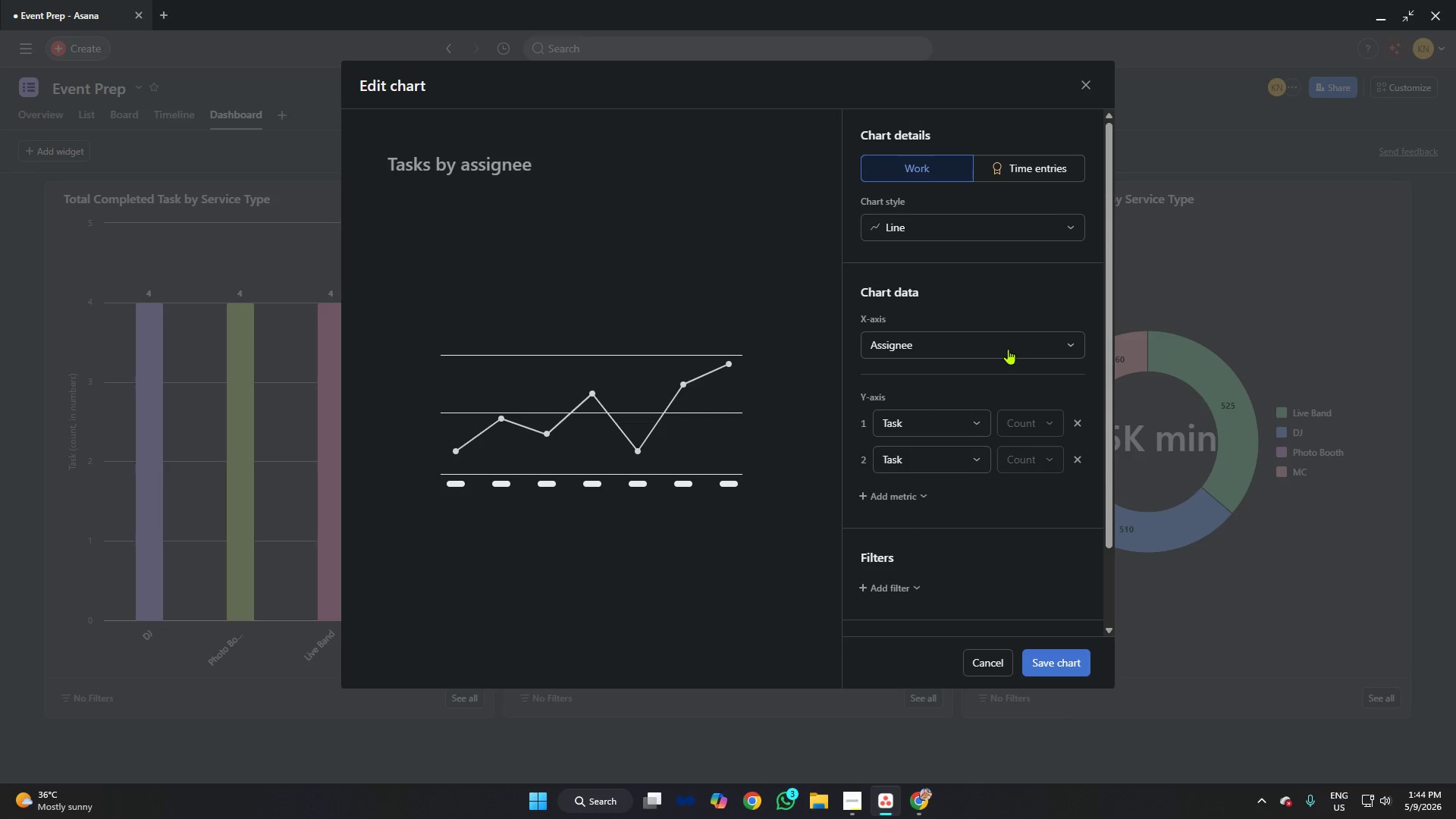 
left_click([1008, 348])
 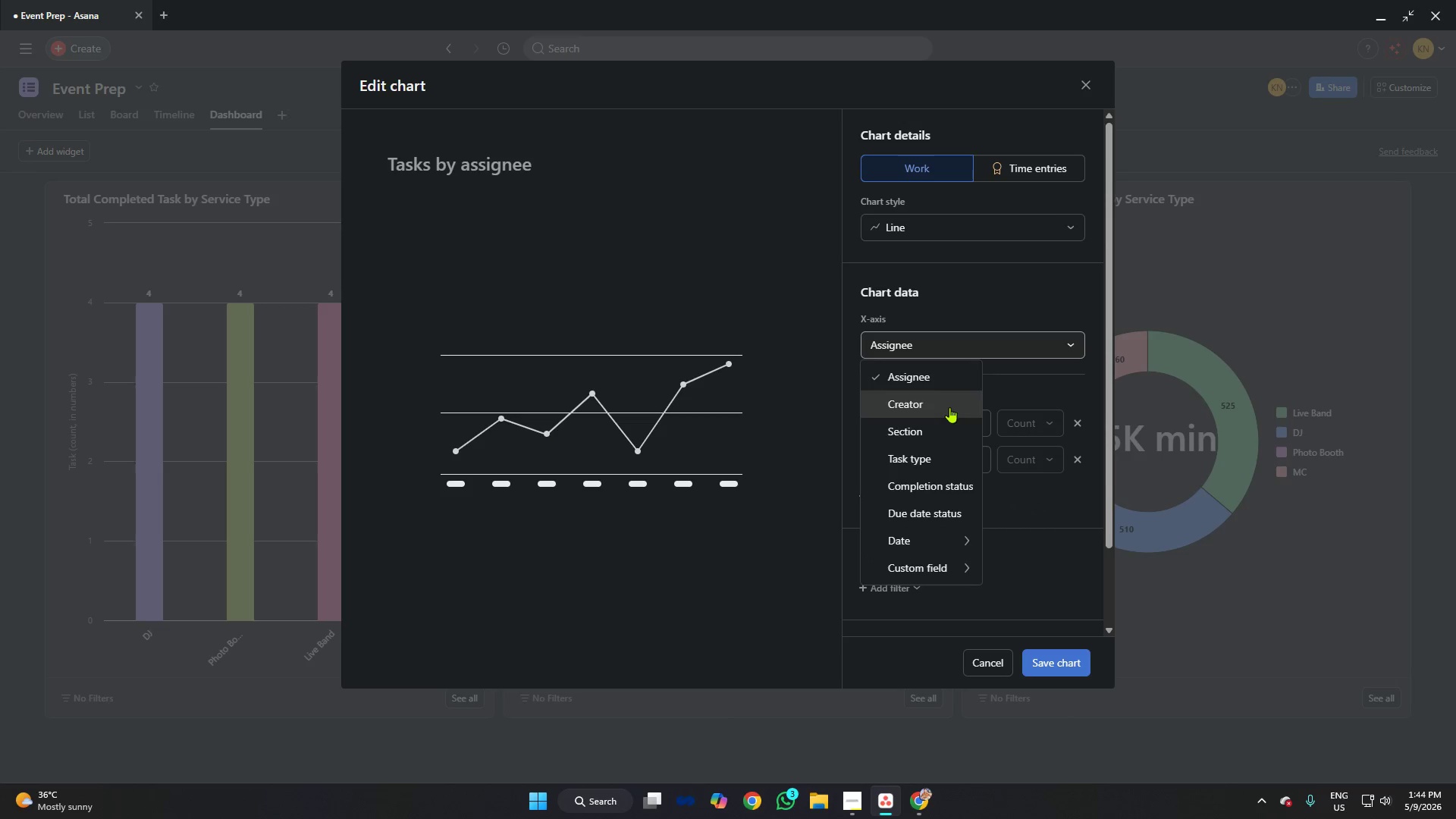 
mouse_move([949, 545])
 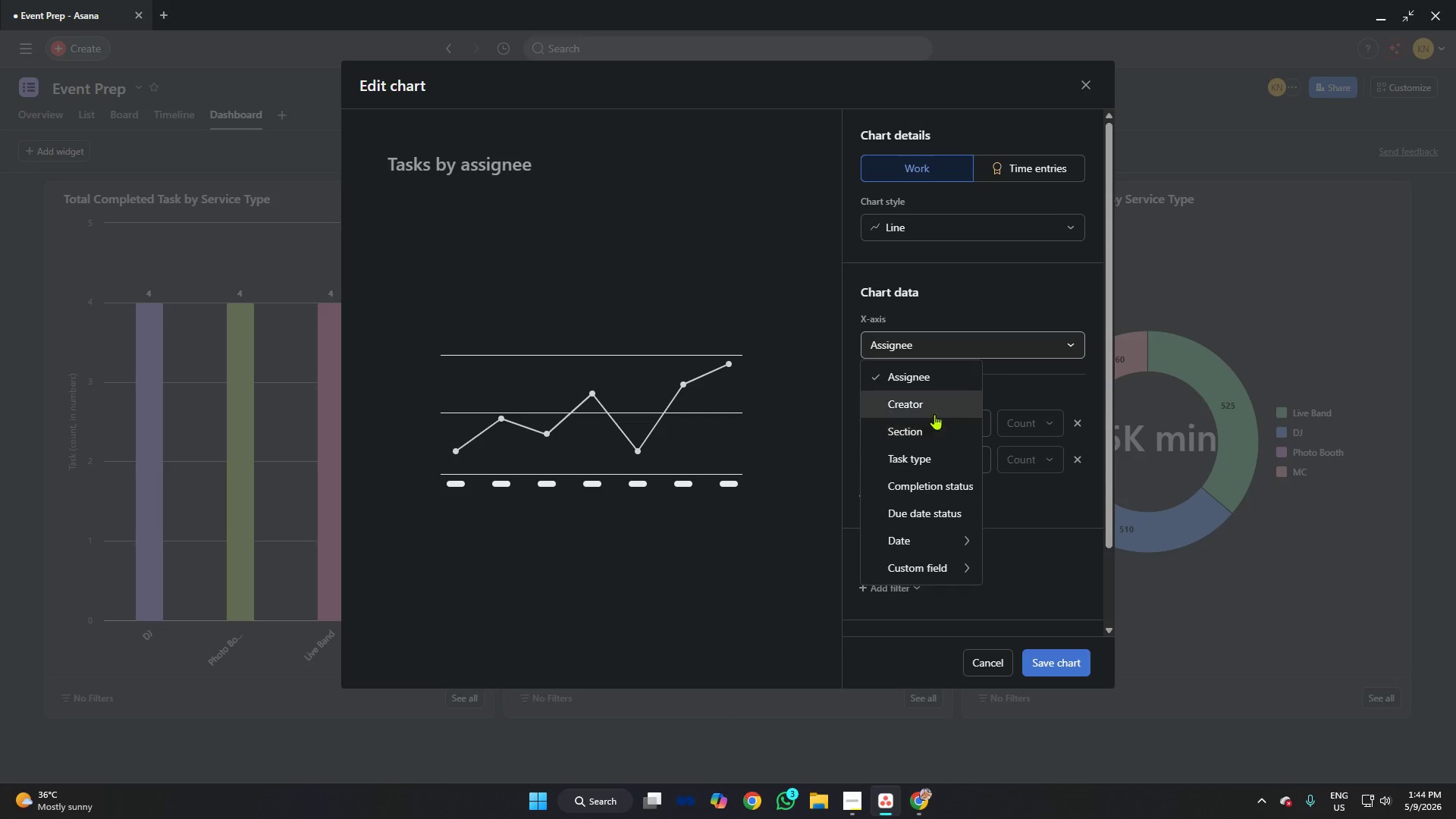 
left_click([932, 380])
 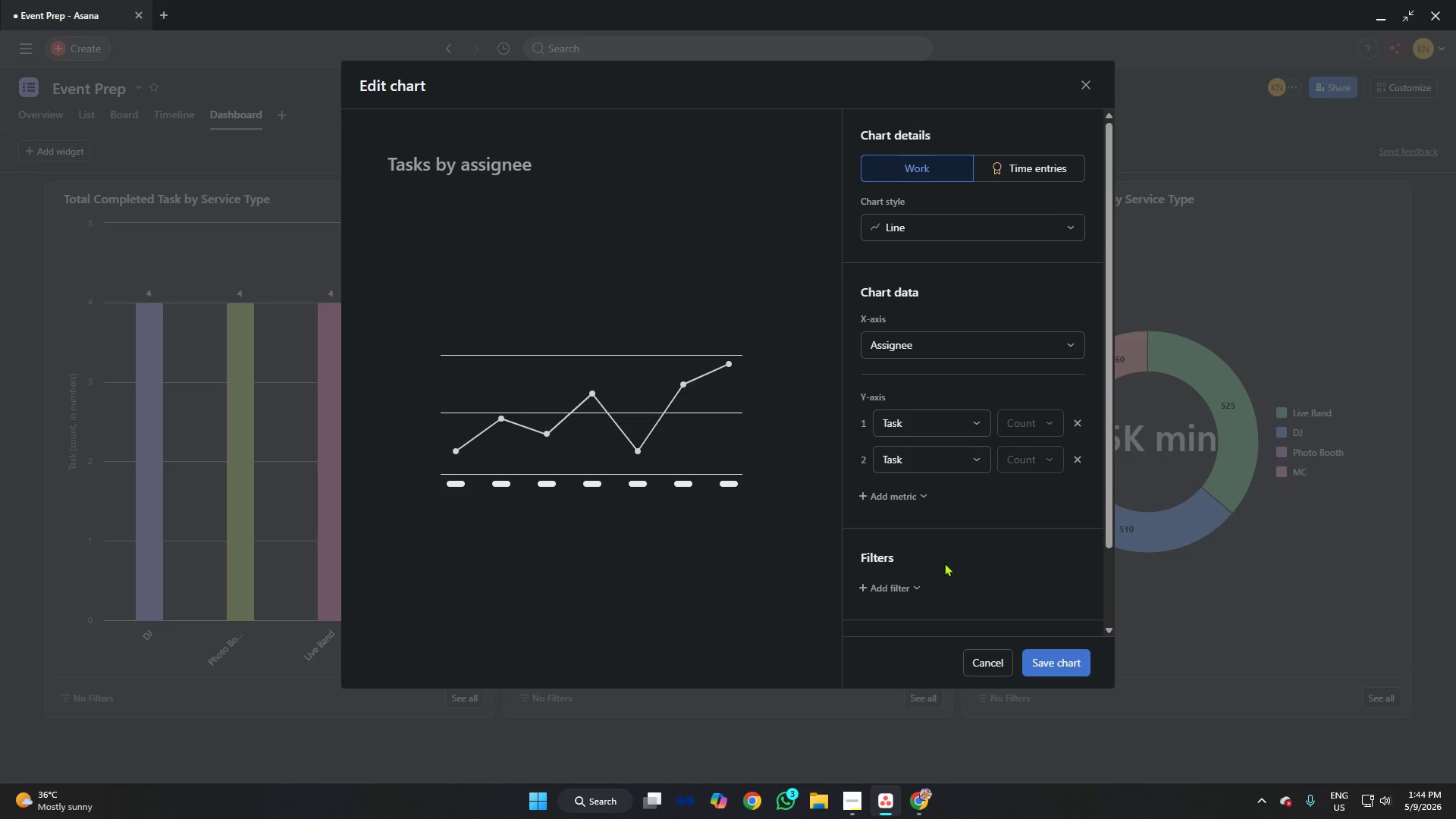 
scroll: coordinate [921, 544], scroll_direction: down, amount: 5.0
 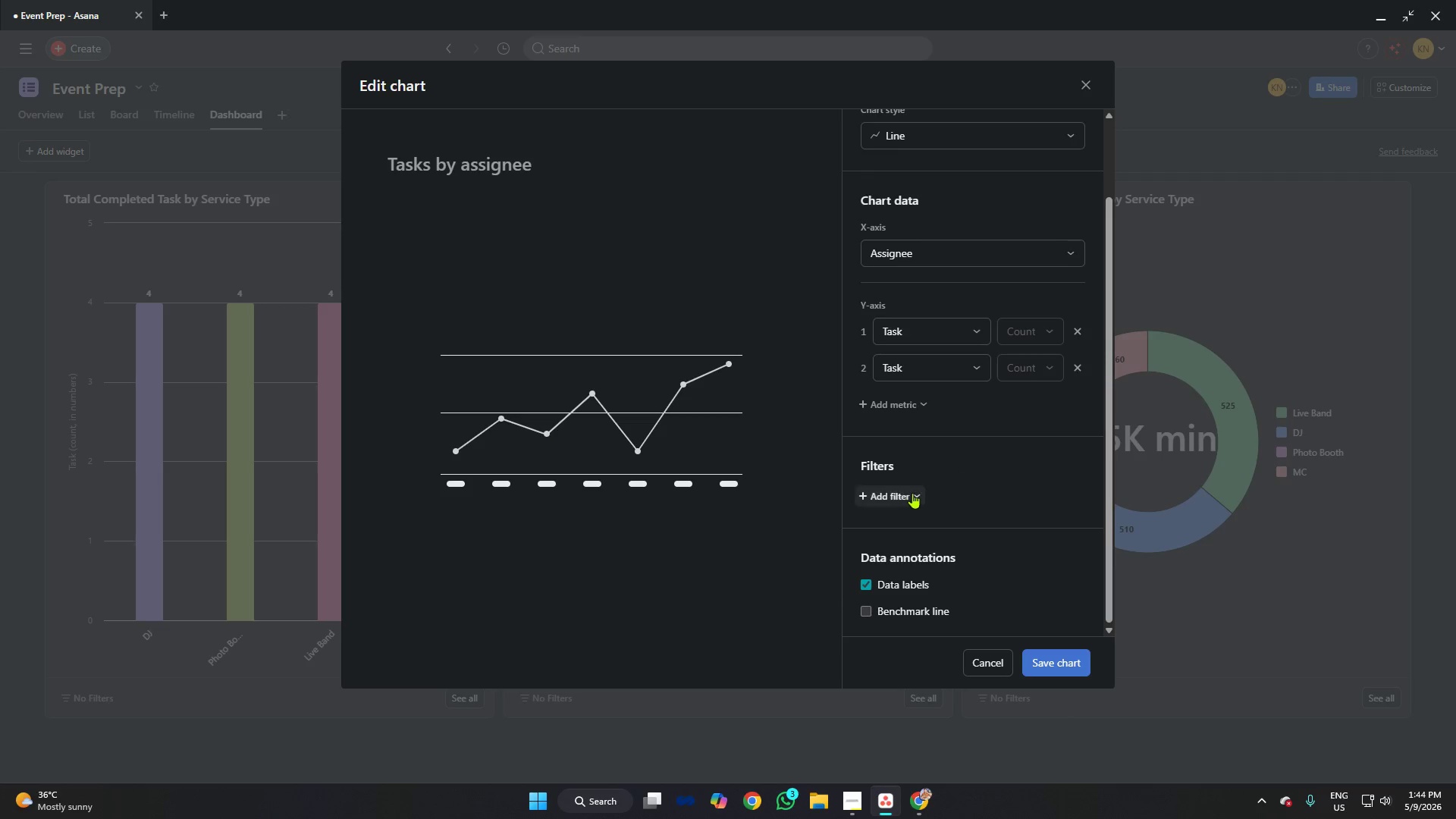 
left_click([912, 493])
 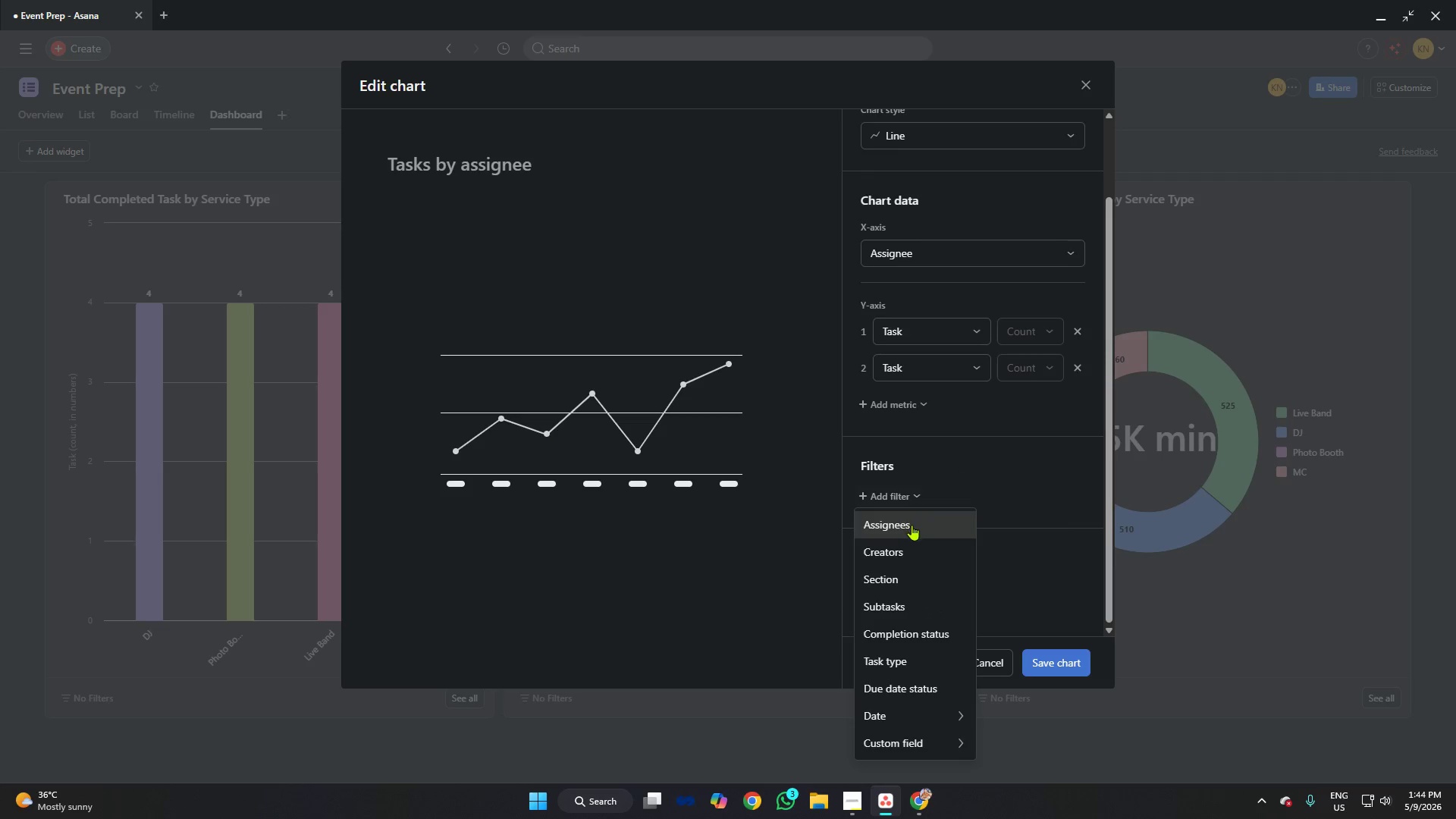 
left_click([912, 525])
 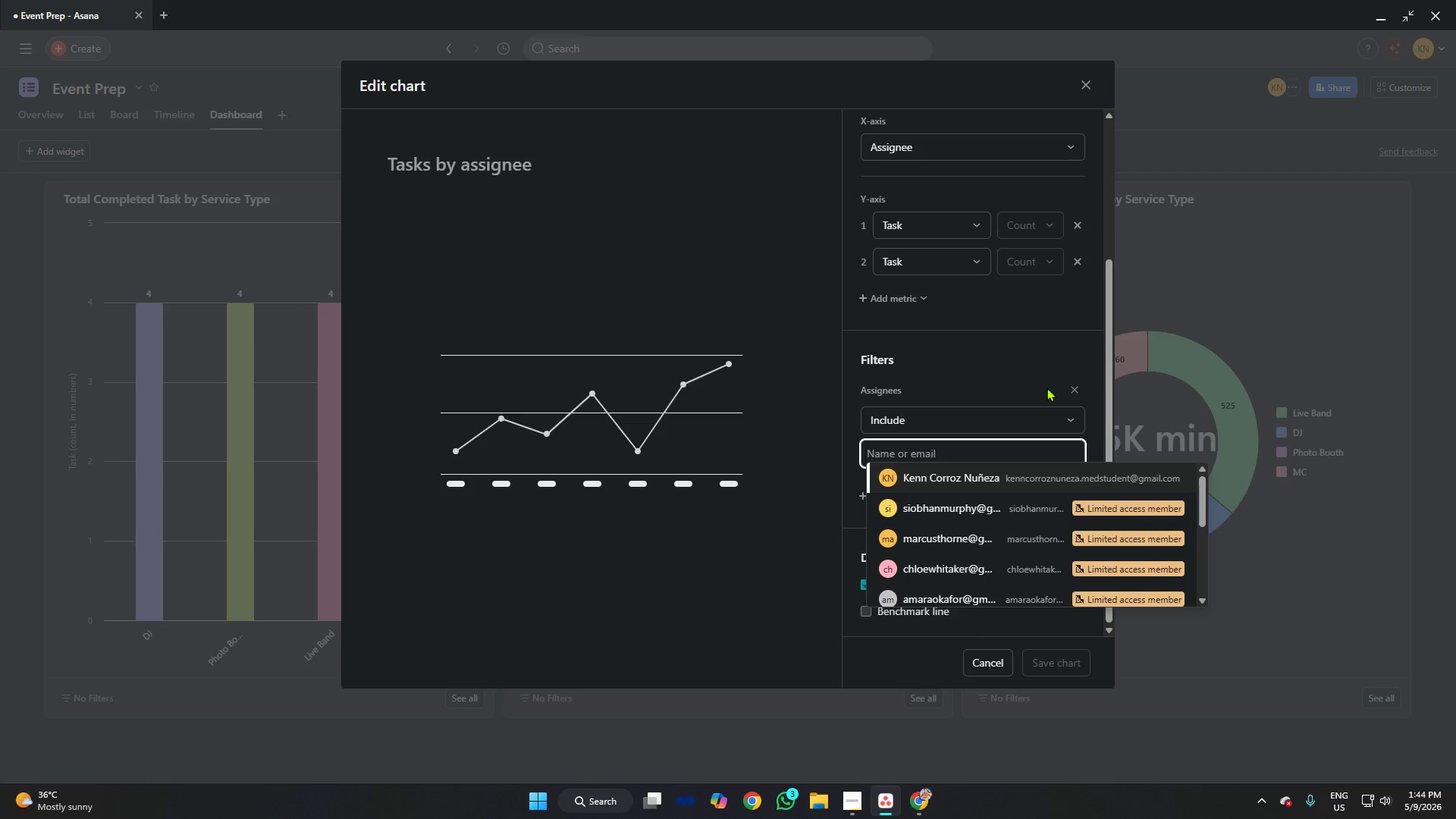 
scroll: coordinate [1013, 489], scroll_direction: down, amount: 8.0
 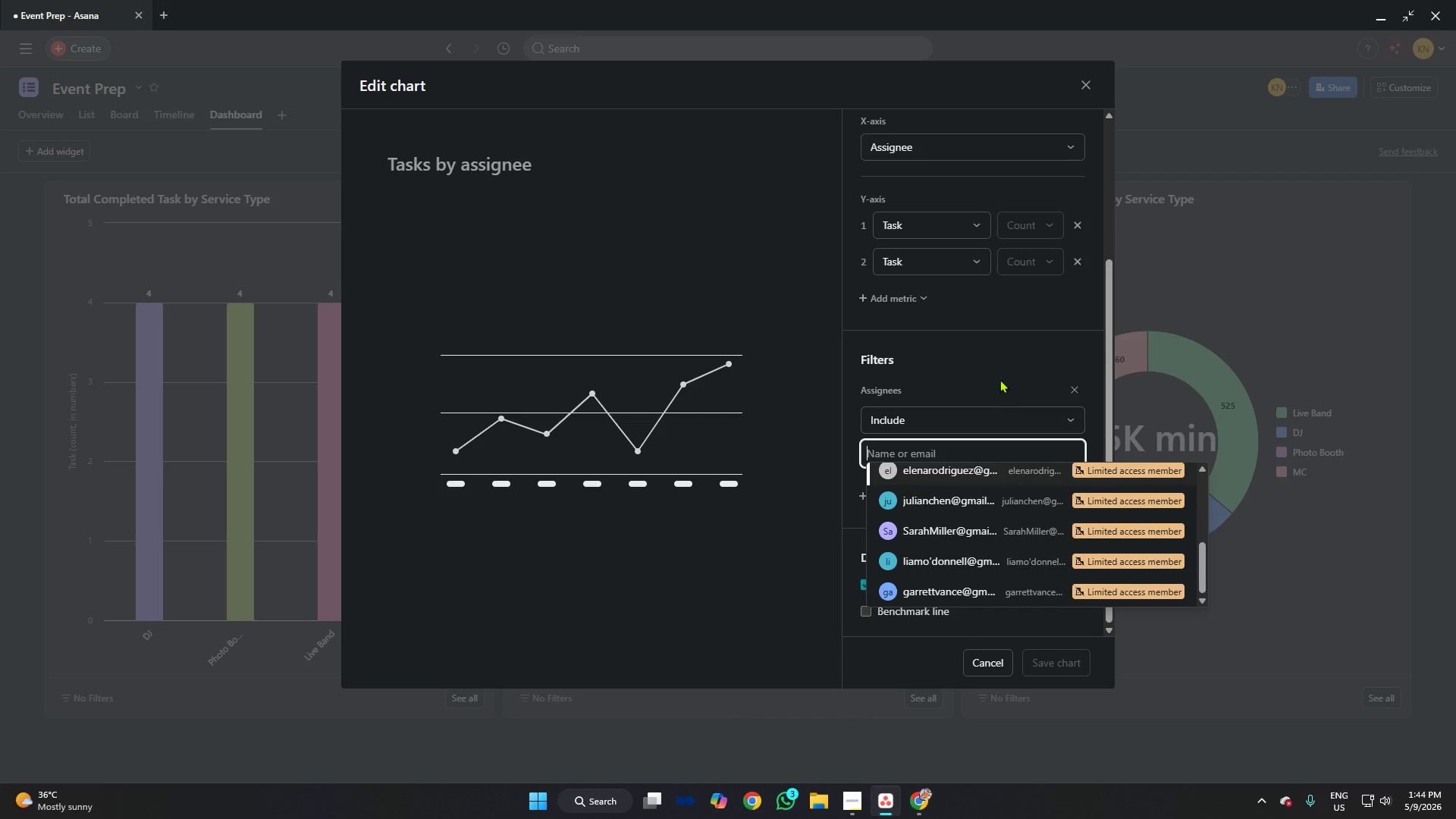 
left_click([999, 377])
 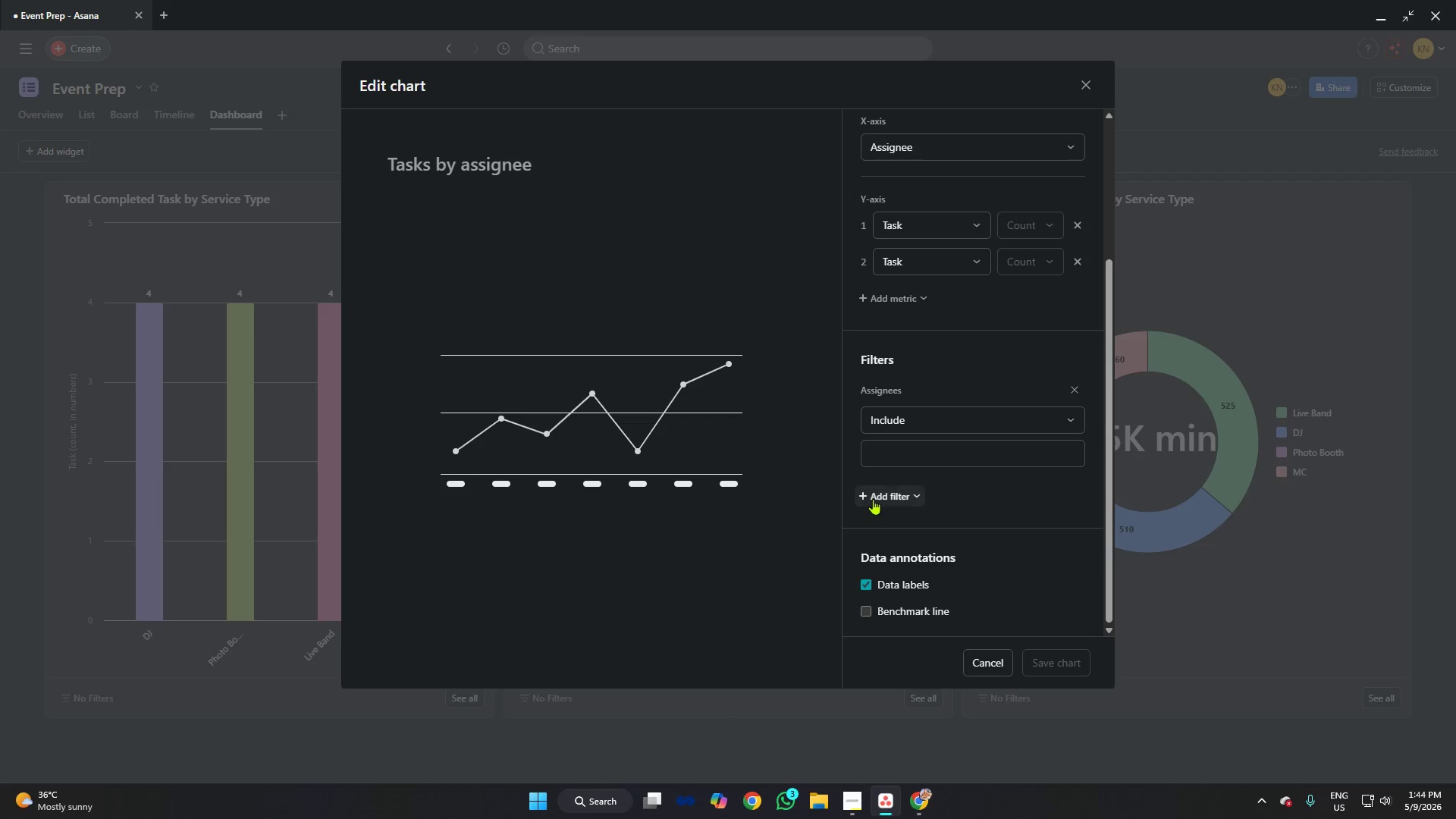 
left_click([884, 494])
 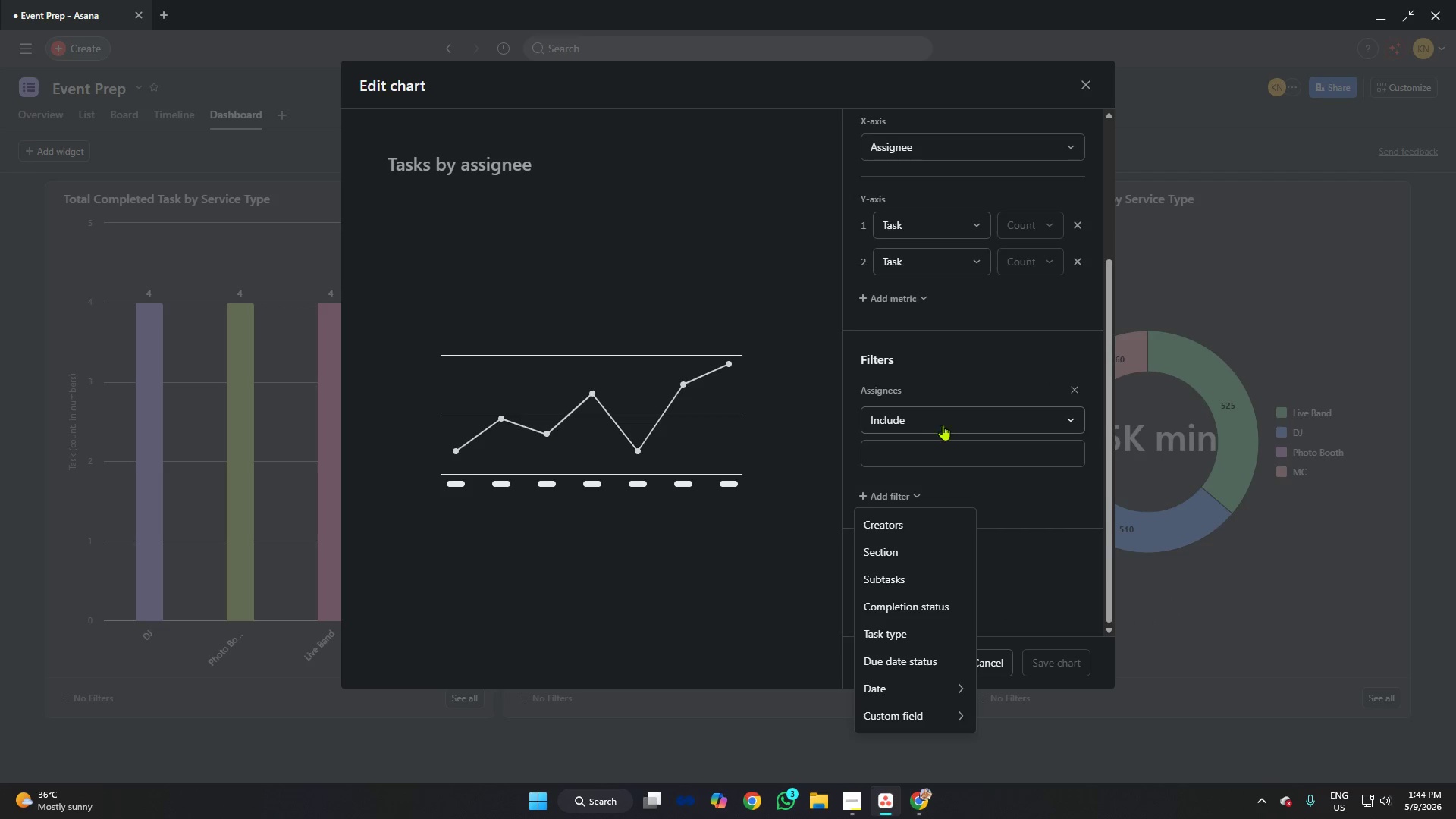 
left_click([944, 415])
 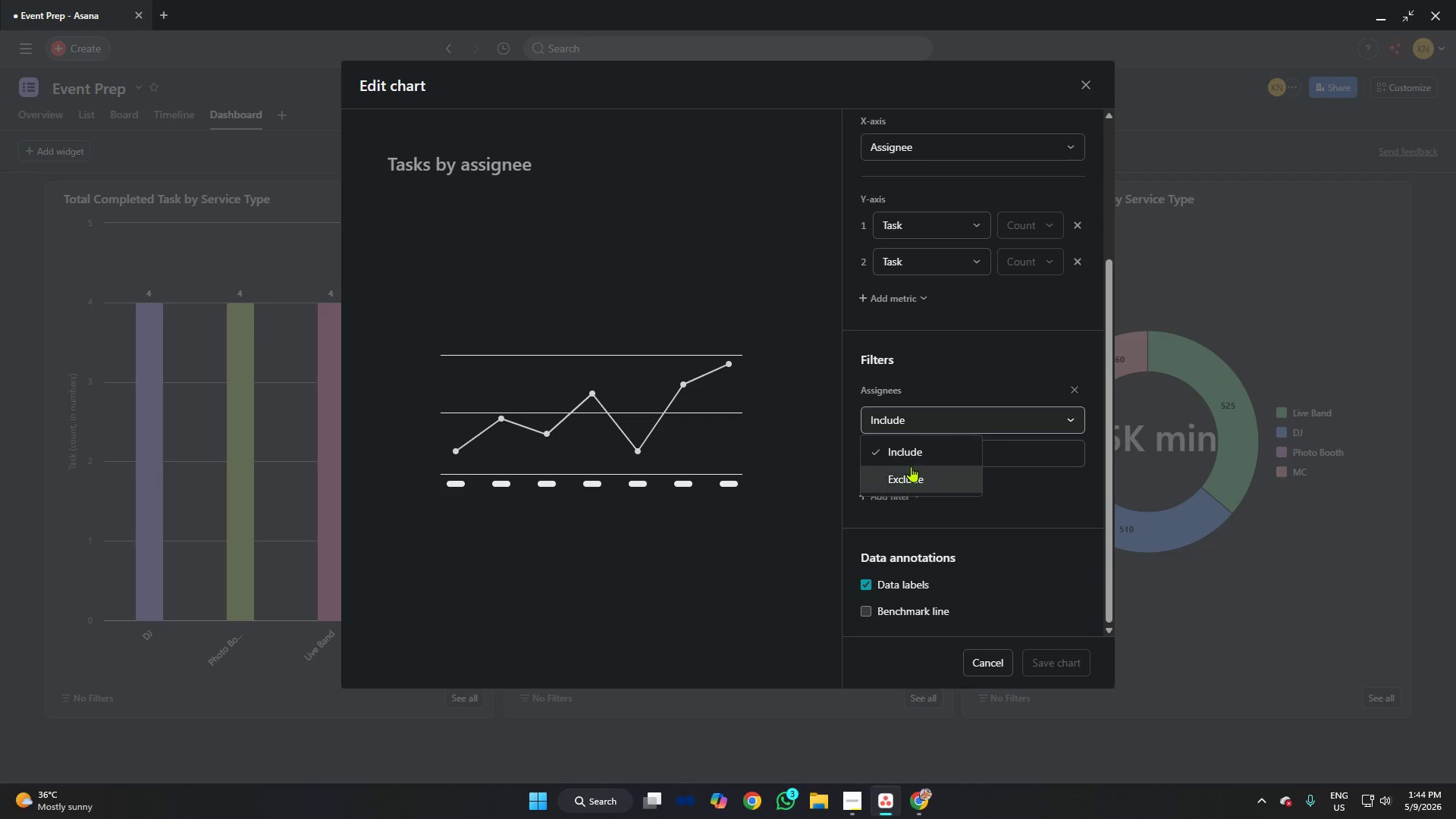 
left_click([911, 466])
 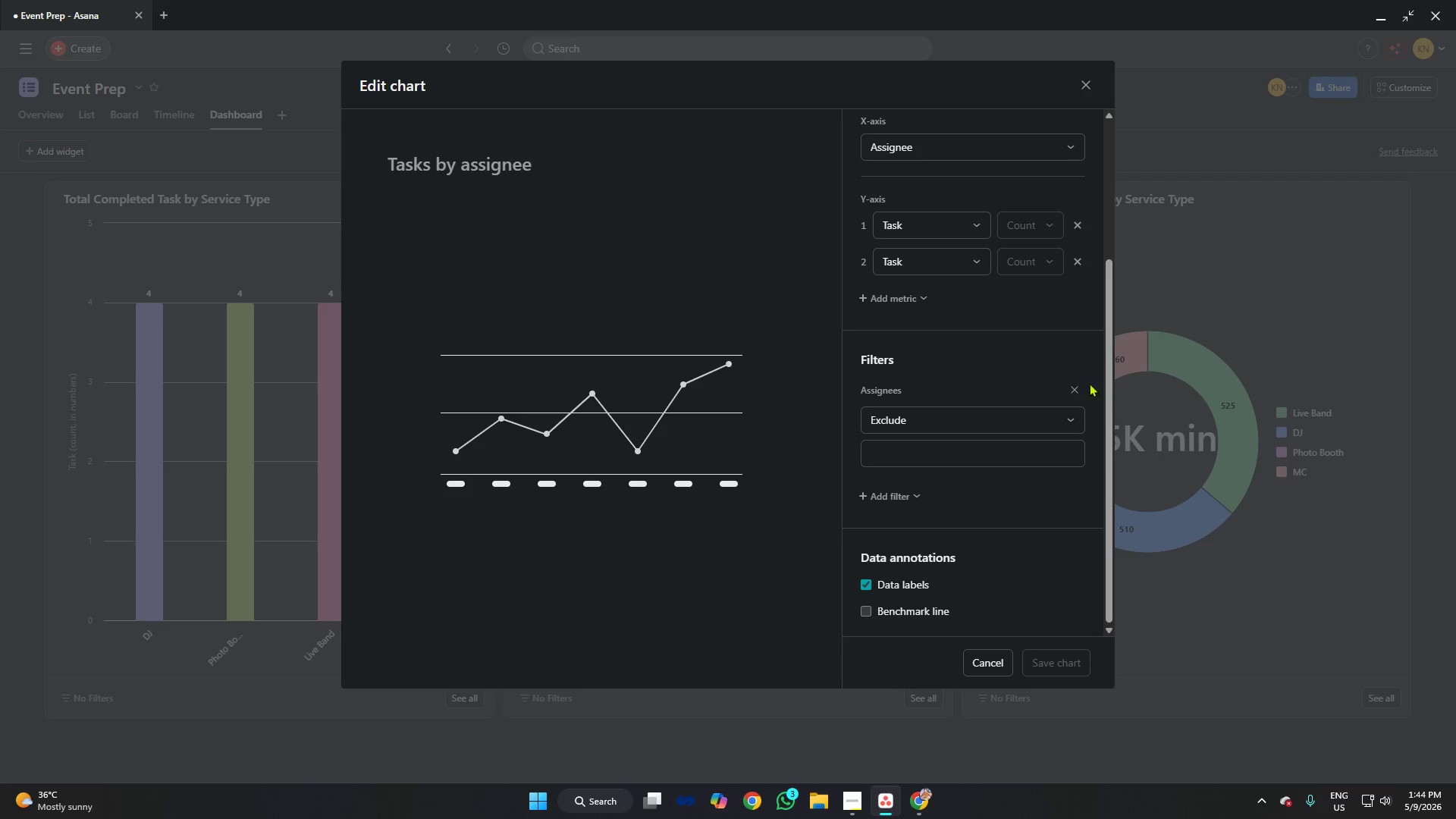 
left_click([1080, 380])
 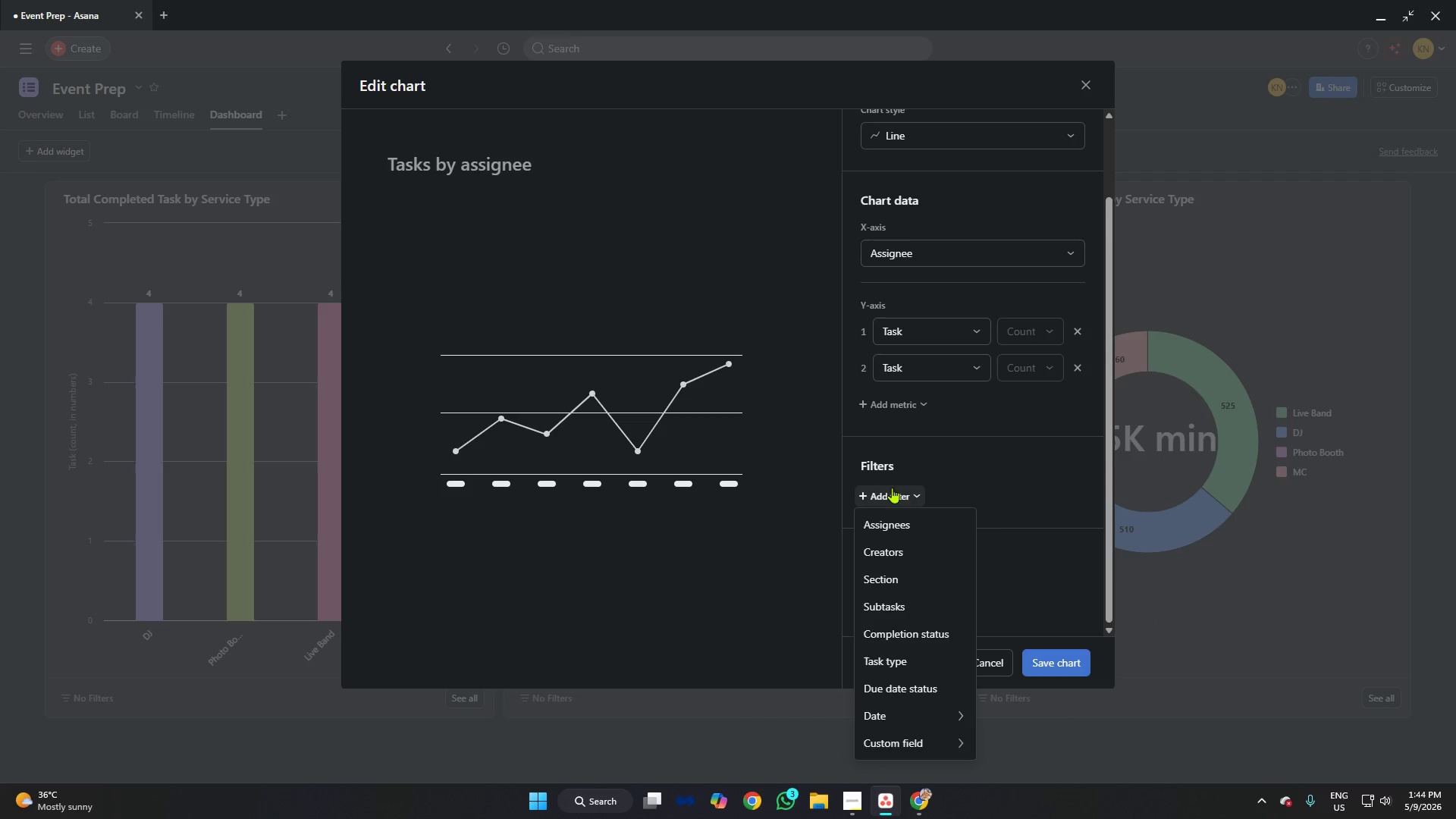 
scroll: coordinate [898, 508], scroll_direction: down, amount: 5.0
 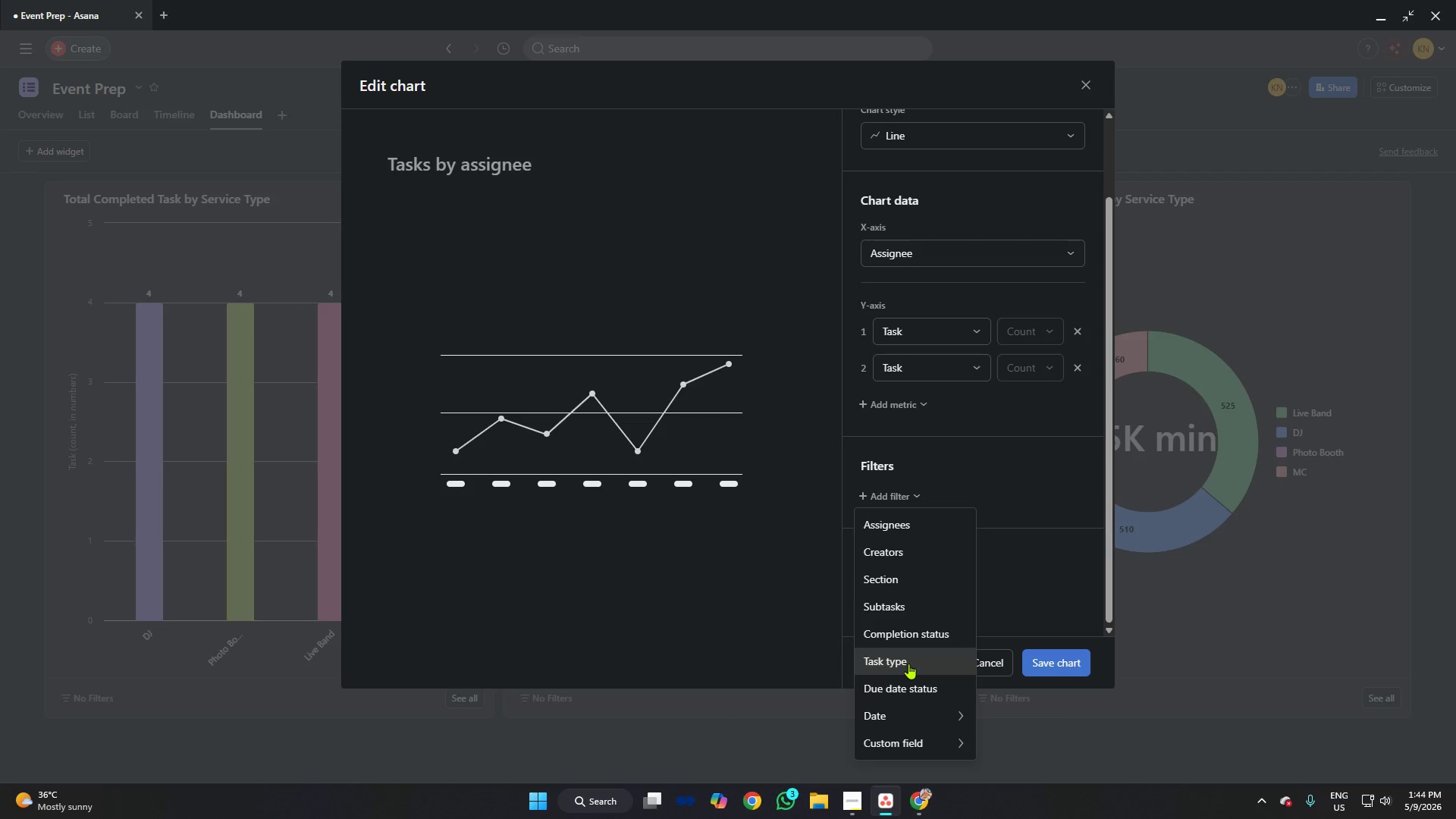 
left_click([918, 640])
 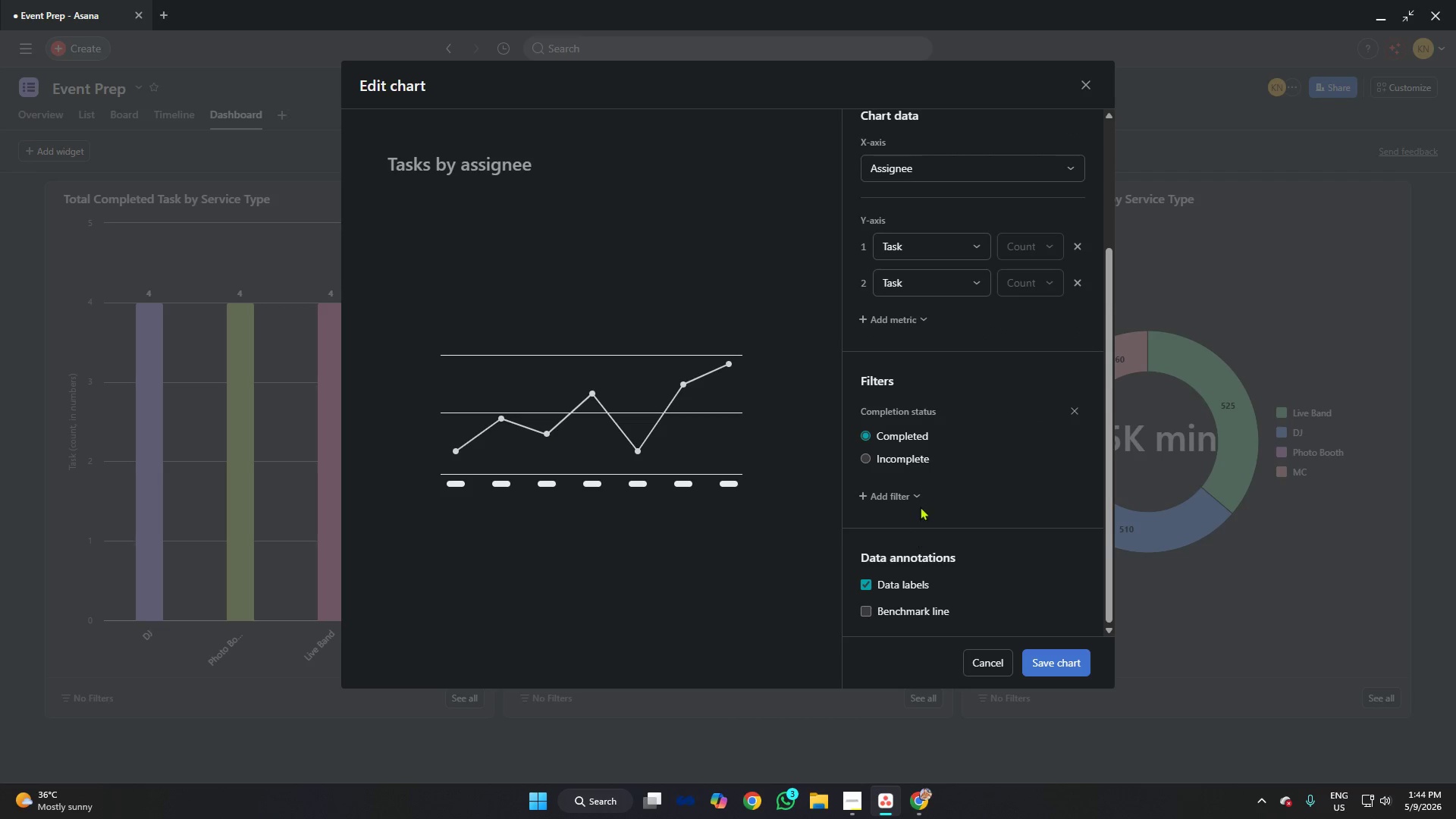 
scroll: coordinate [919, 504], scroll_direction: down, amount: 5.0
 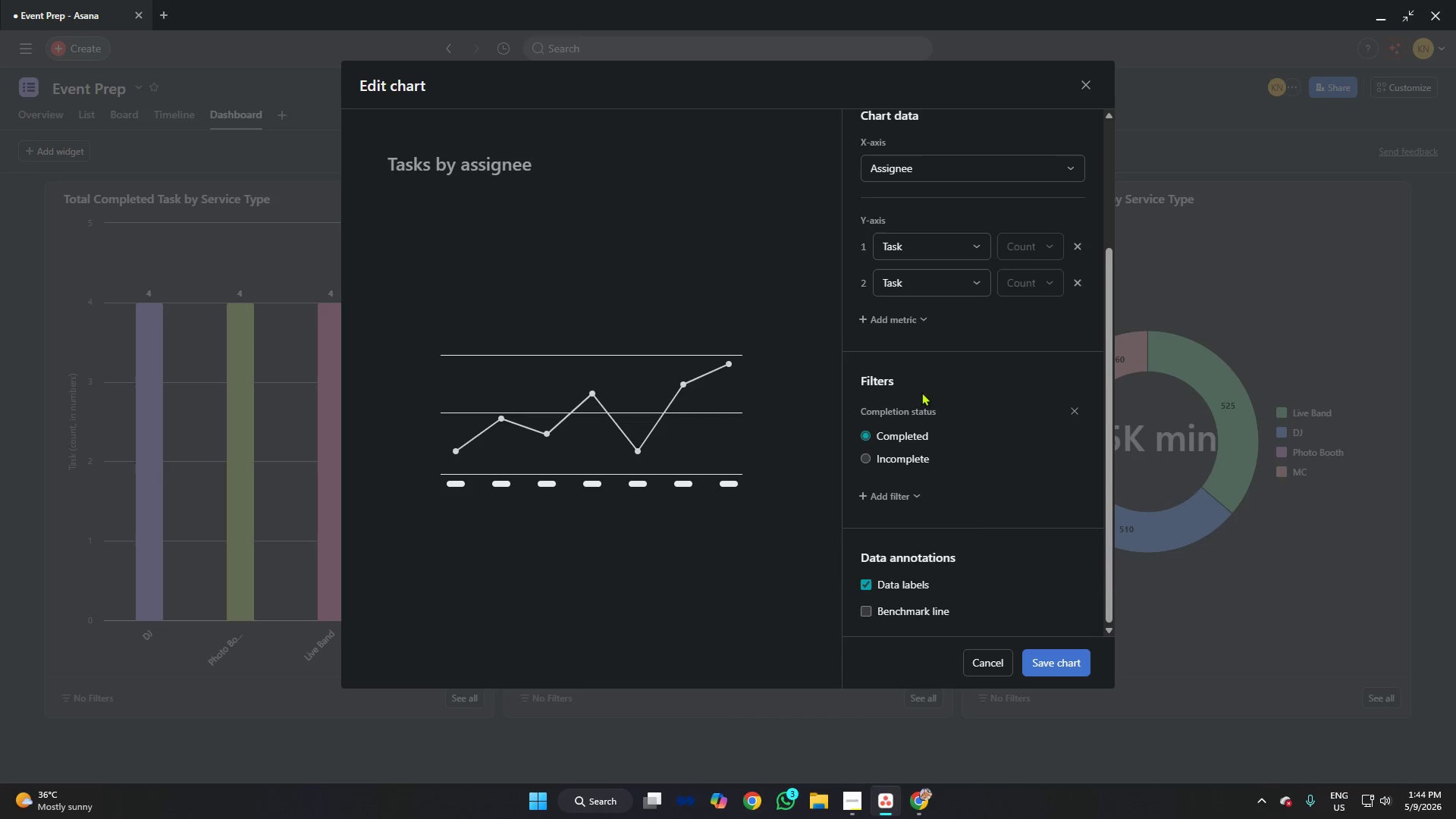 
scroll: coordinate [918, 386], scroll_direction: up, amount: 3.0
 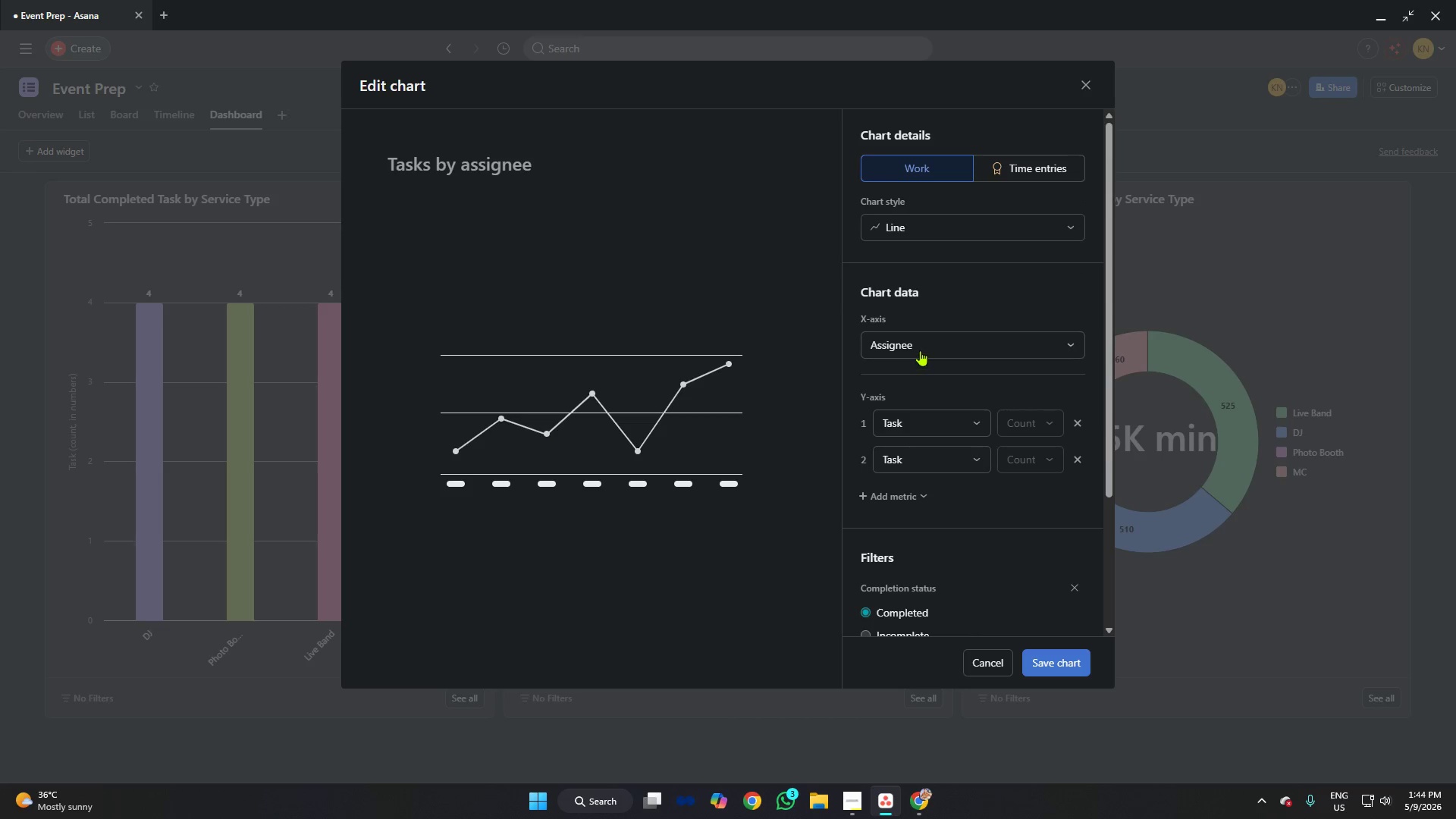 
left_click([921, 346])
 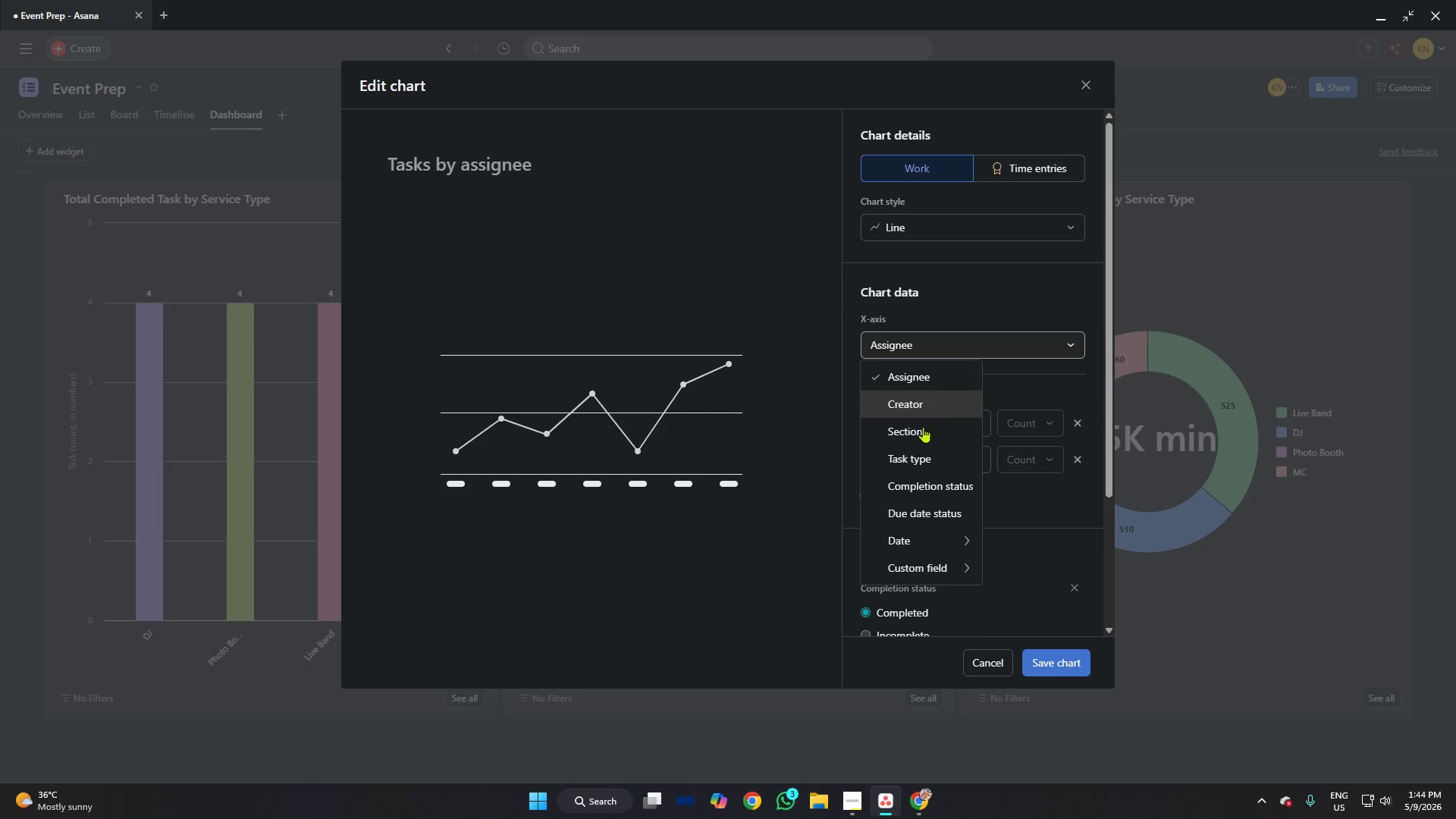 
left_click([924, 485])
 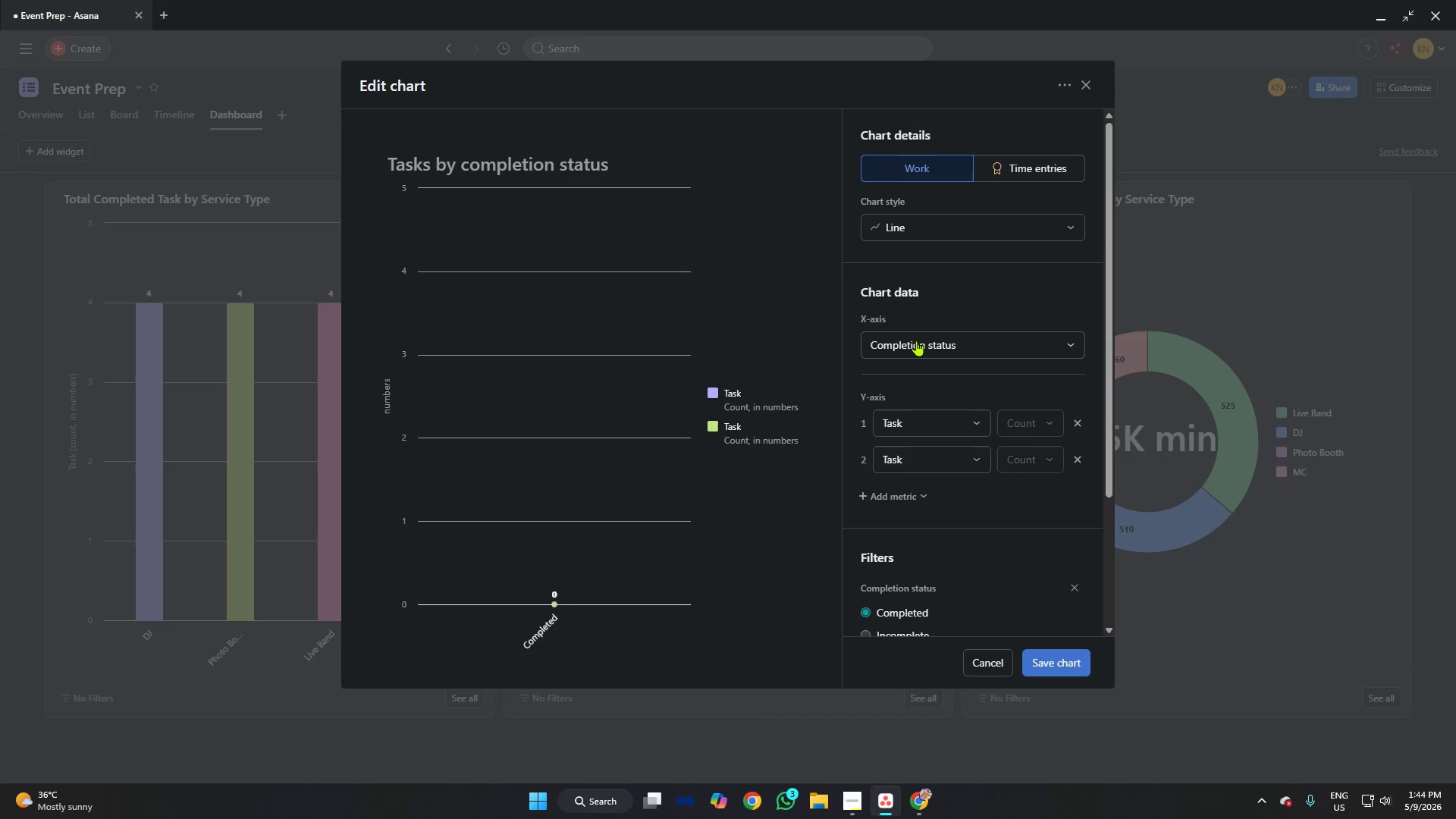 
scroll: coordinate [909, 403], scroll_direction: down, amount: 4.0
 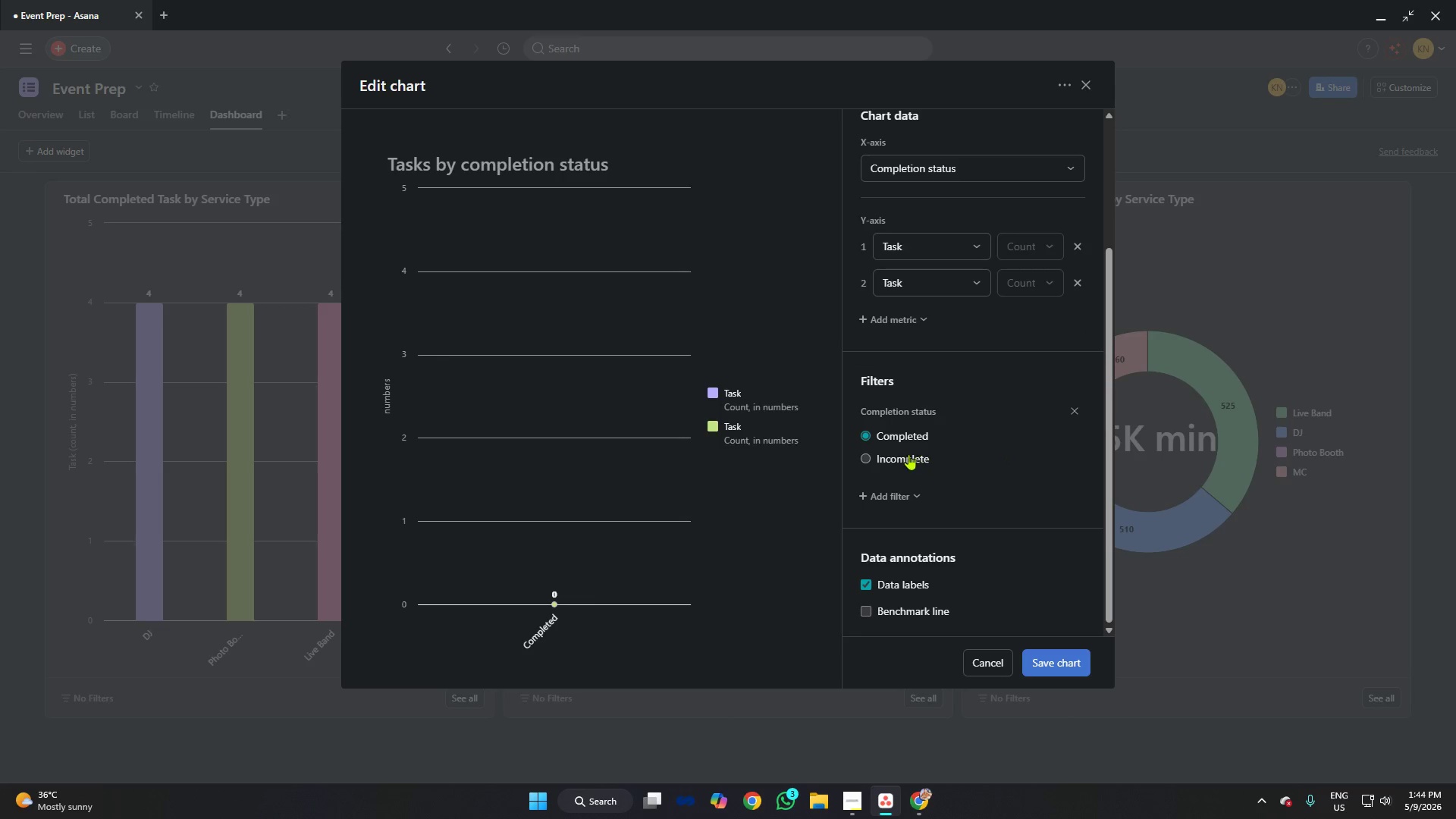 
left_click([873, 457])
 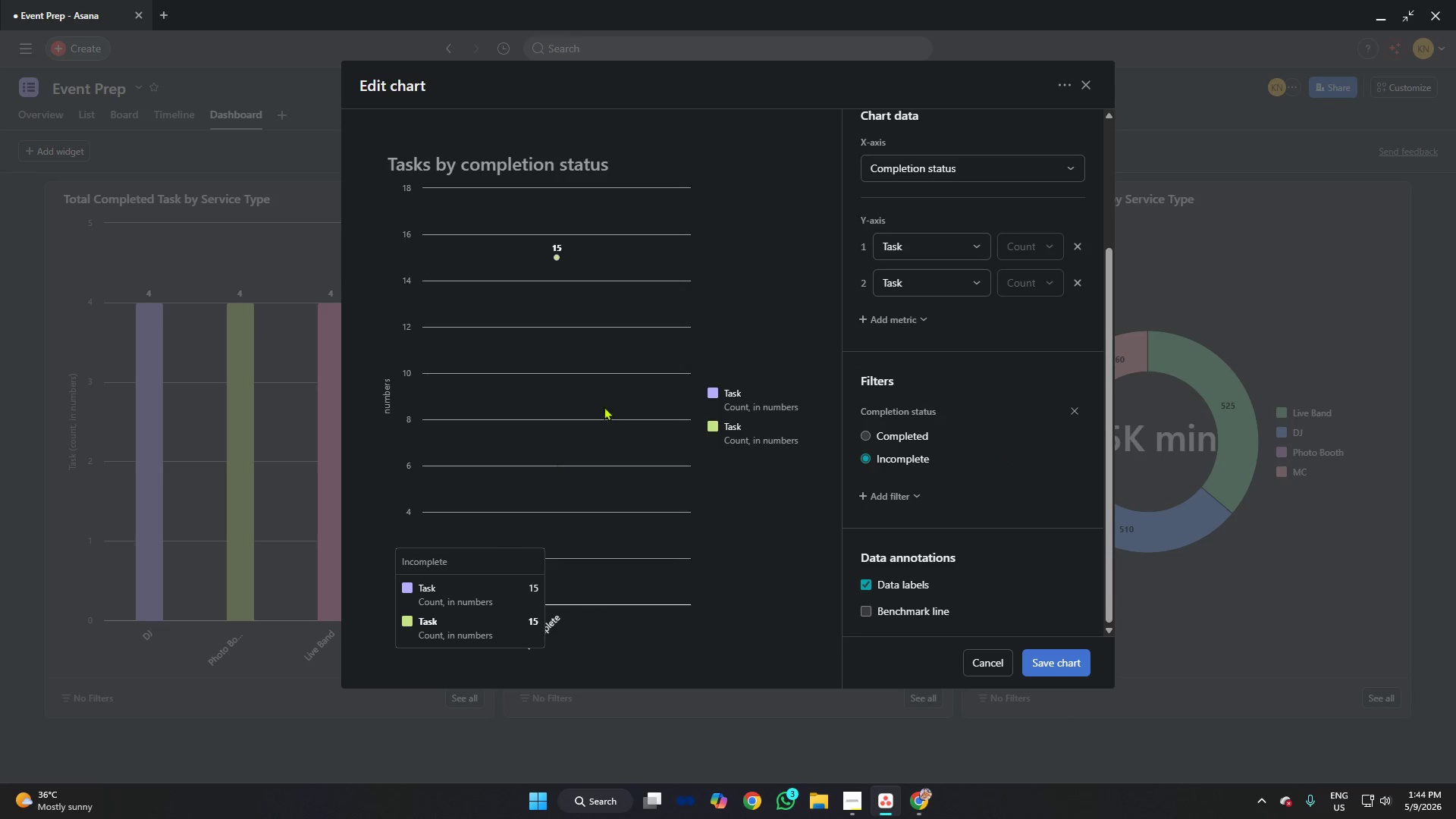 
wait(5.33)
 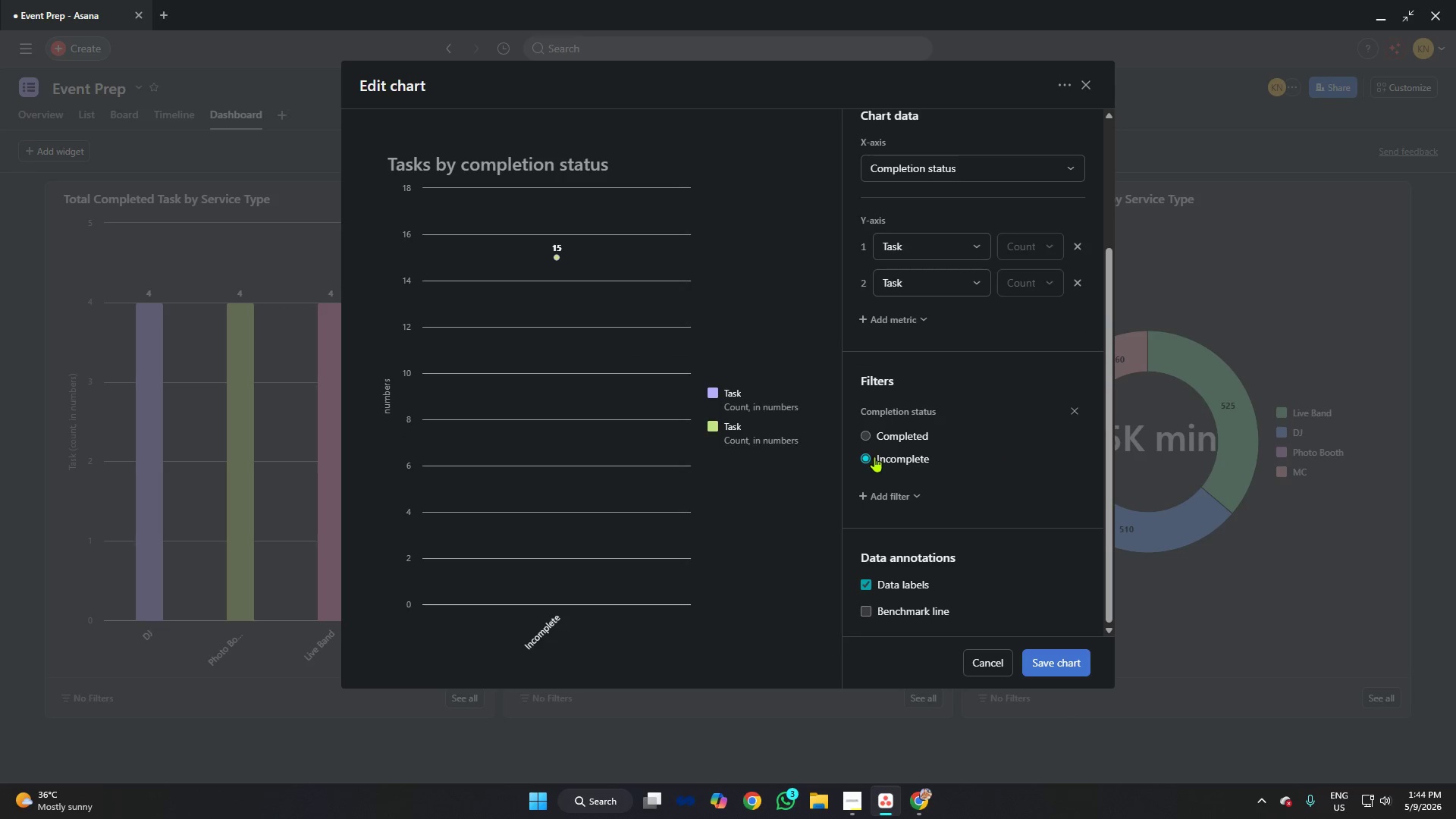 
left_click([938, 166])
 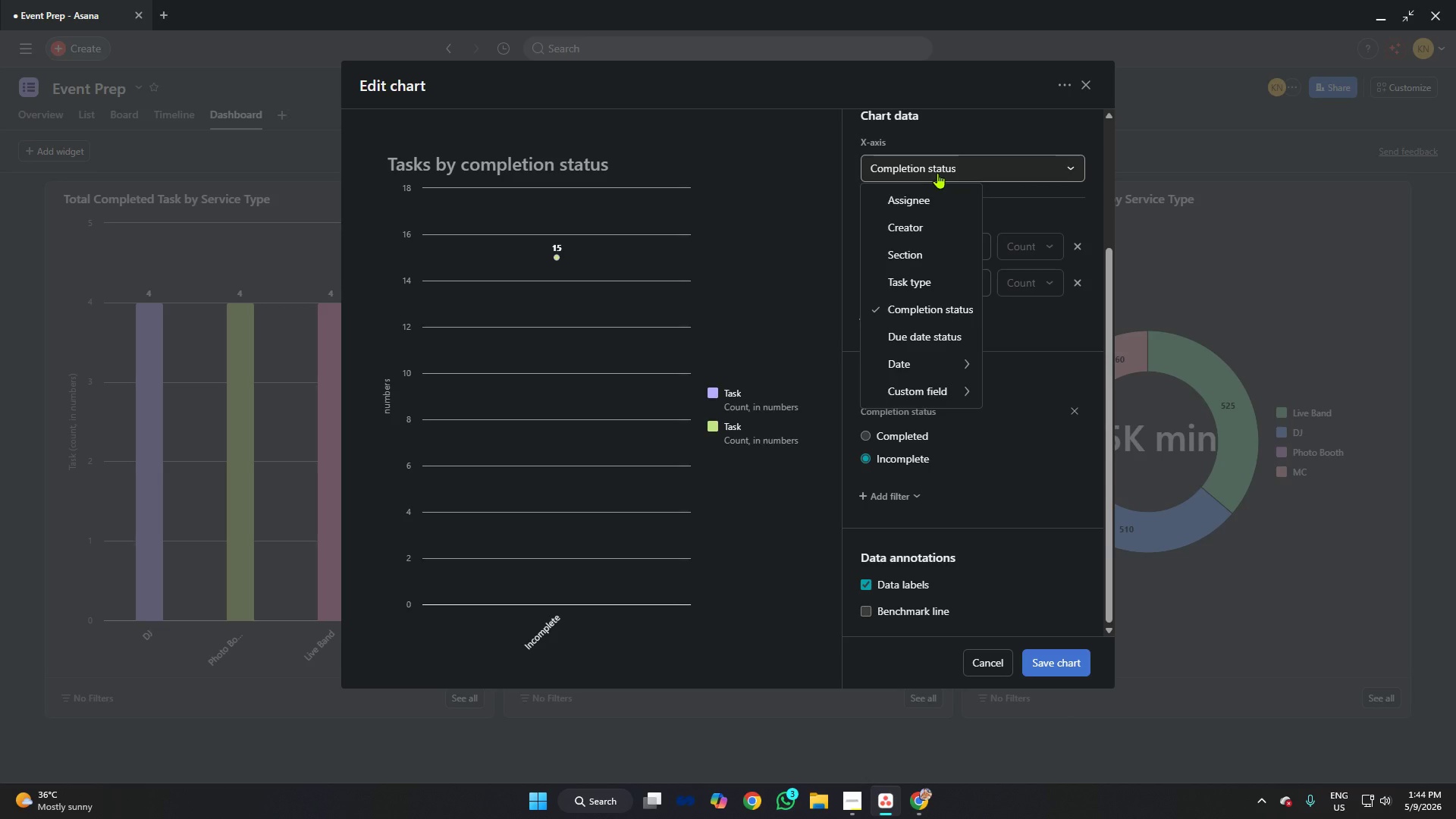 
scroll: coordinate [943, 180], scroll_direction: up, amount: 3.0
 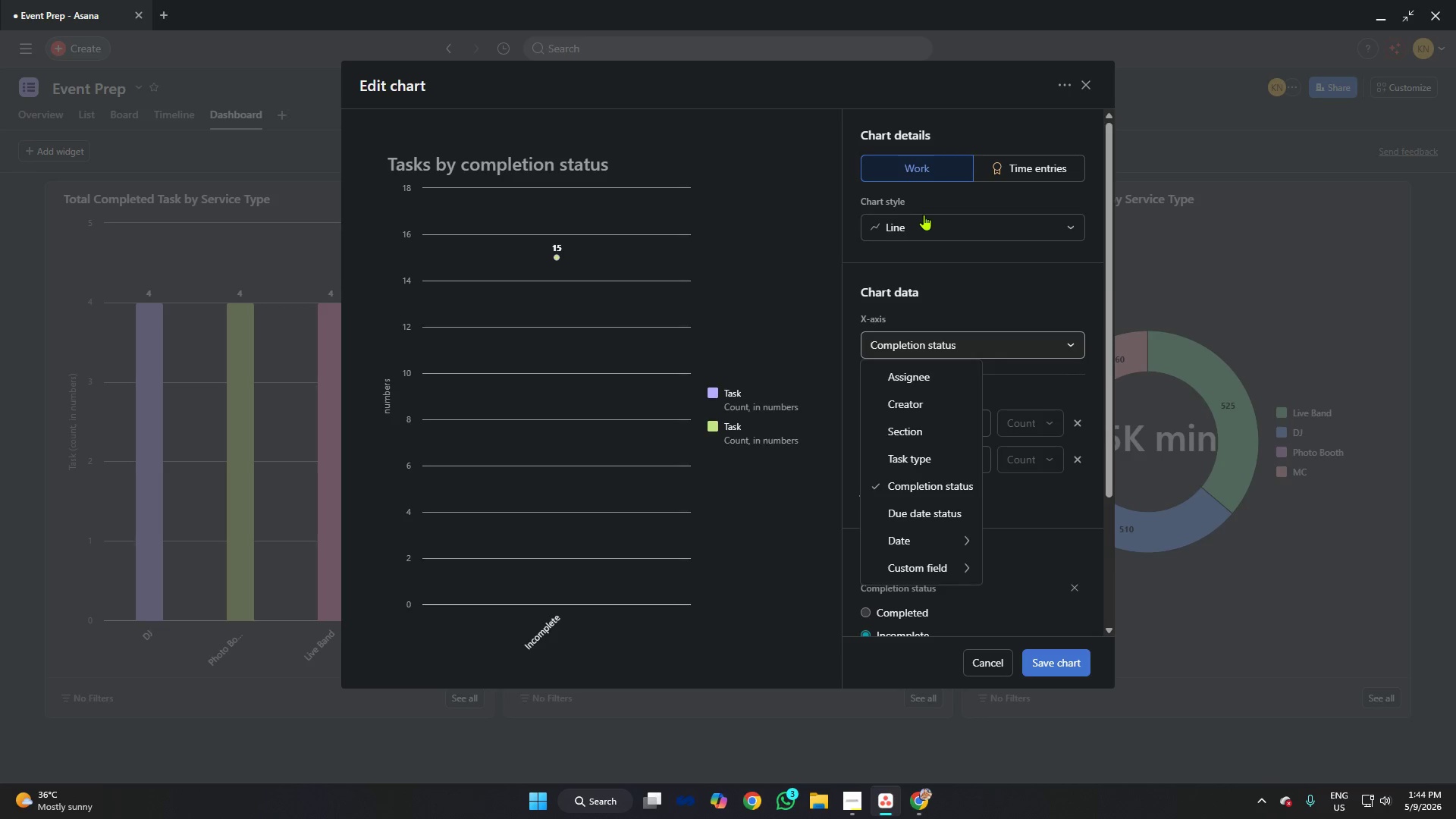 
left_click([924, 216])
 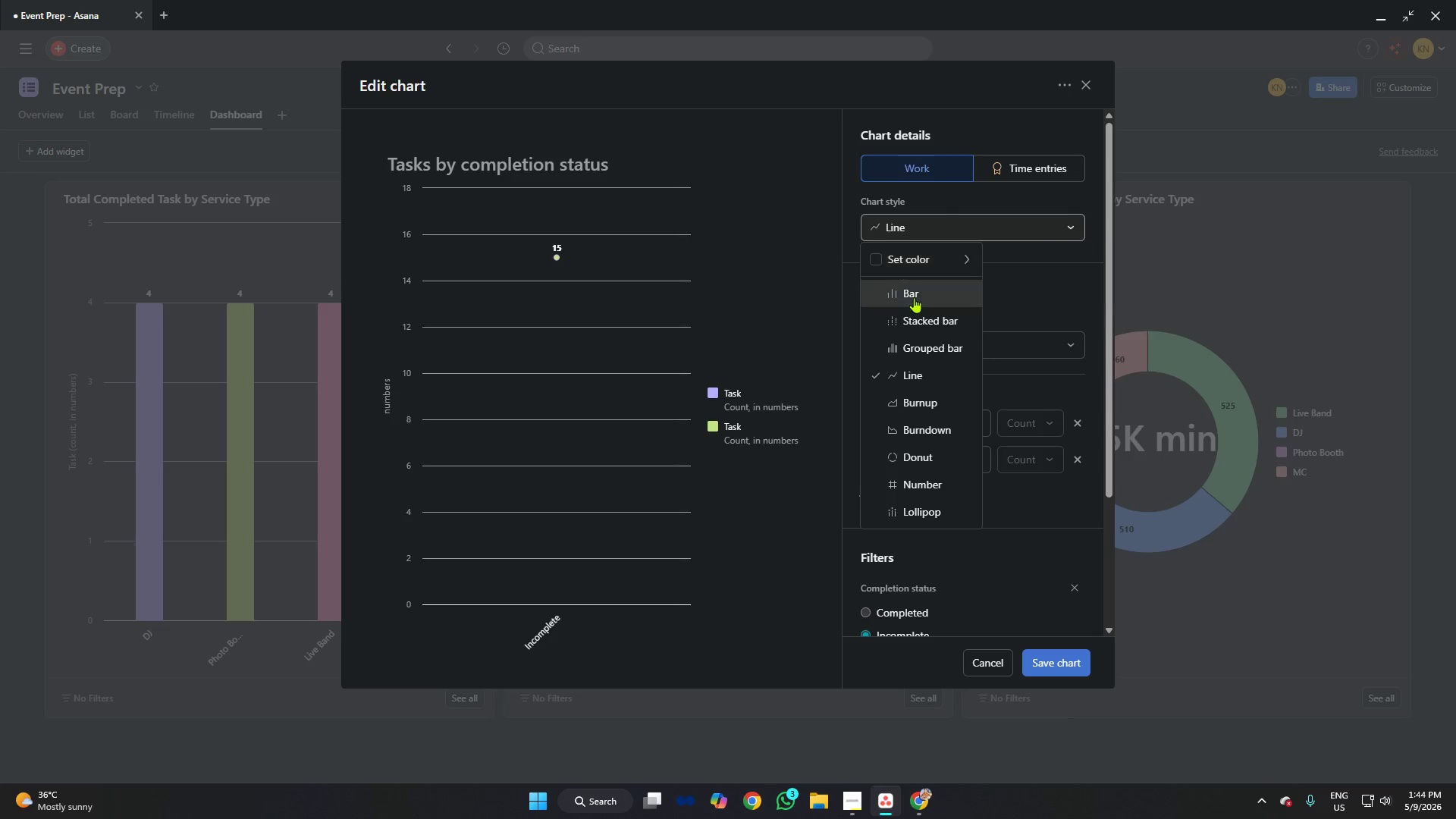 
left_click([914, 298])
 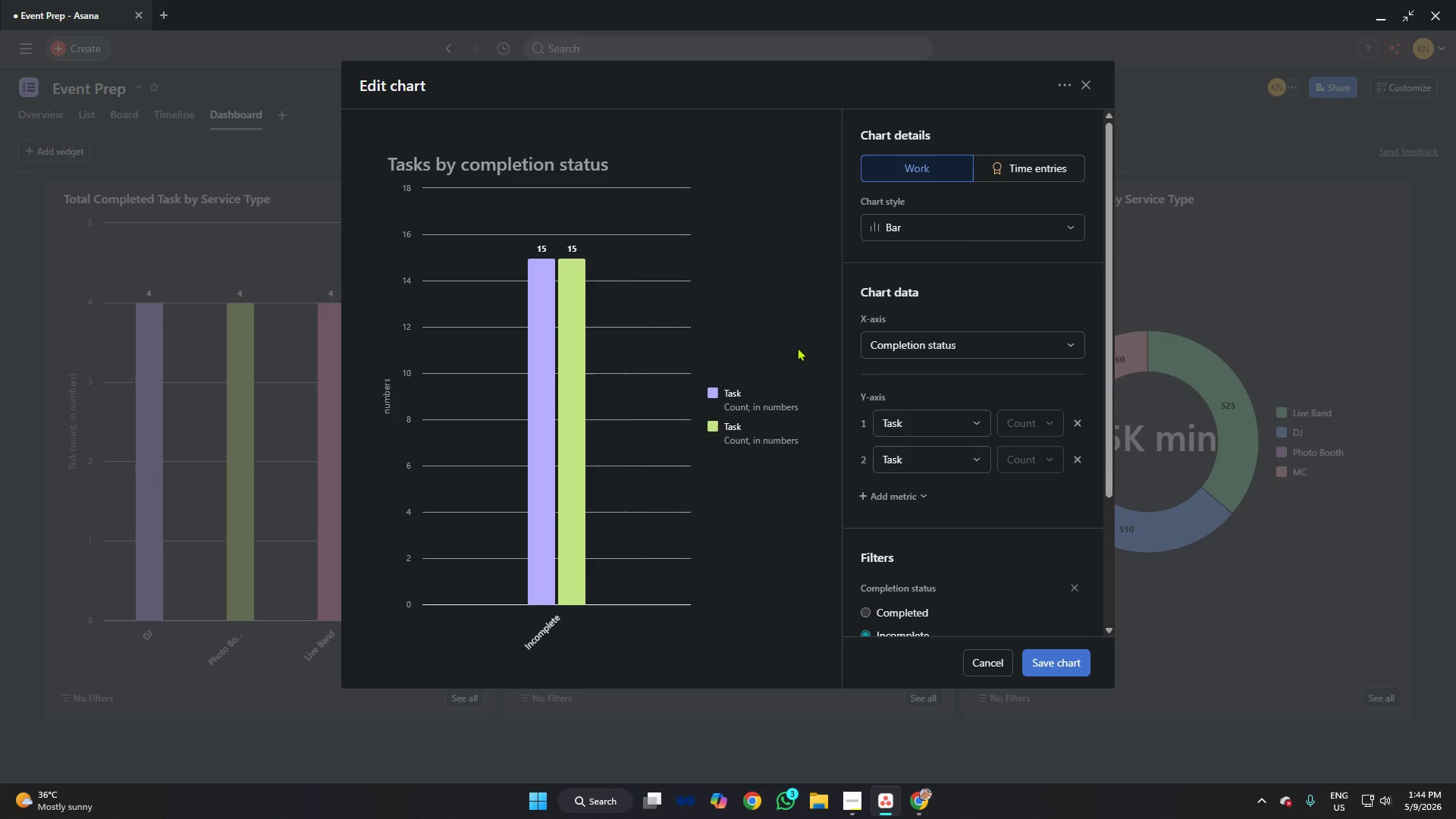 
scroll: coordinate [805, 353], scroll_direction: down, amount: 3.0
 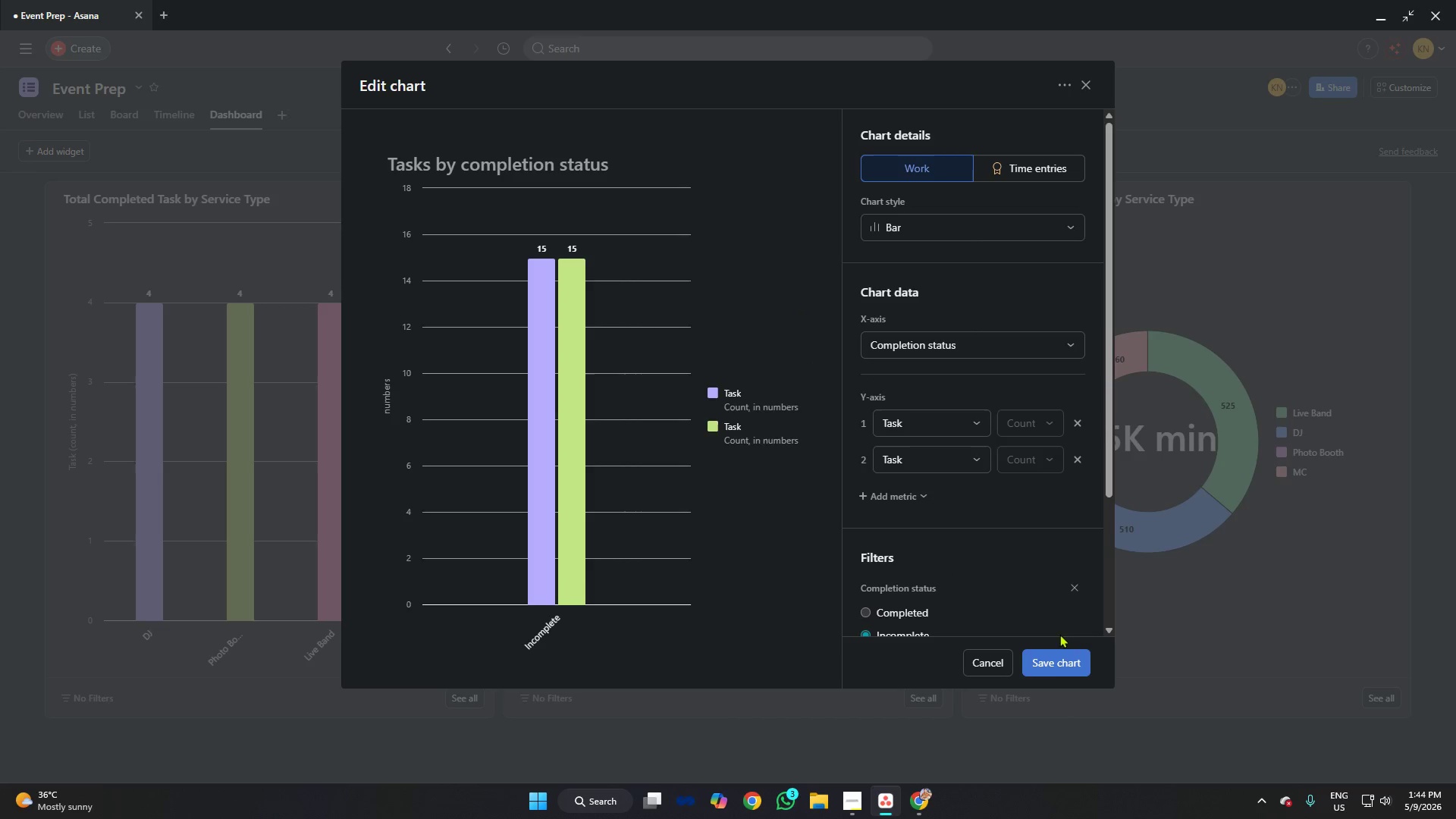 
left_click([1053, 667])
 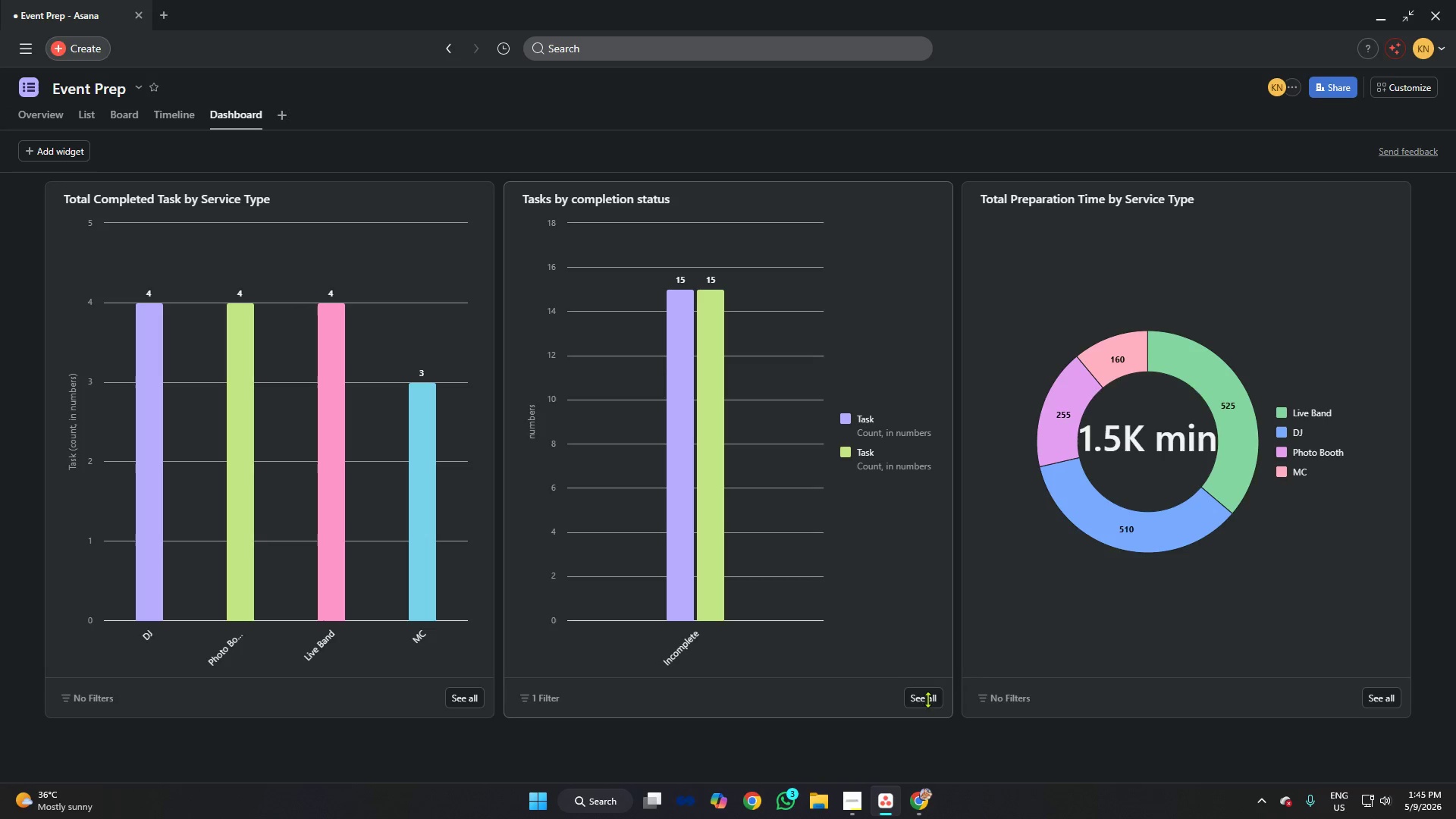 
wait(8.77)
 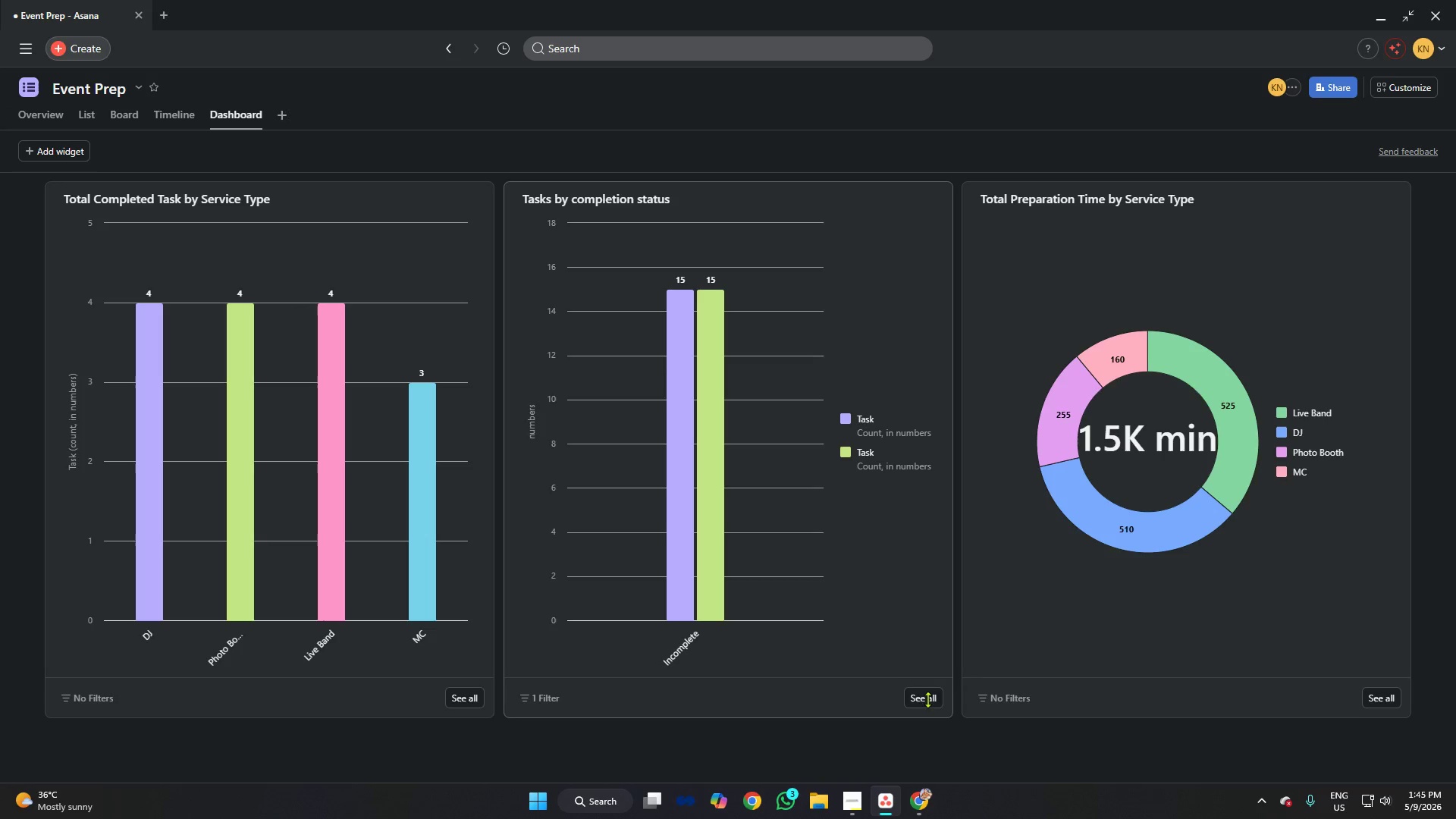 
mouse_move([849, 774])